 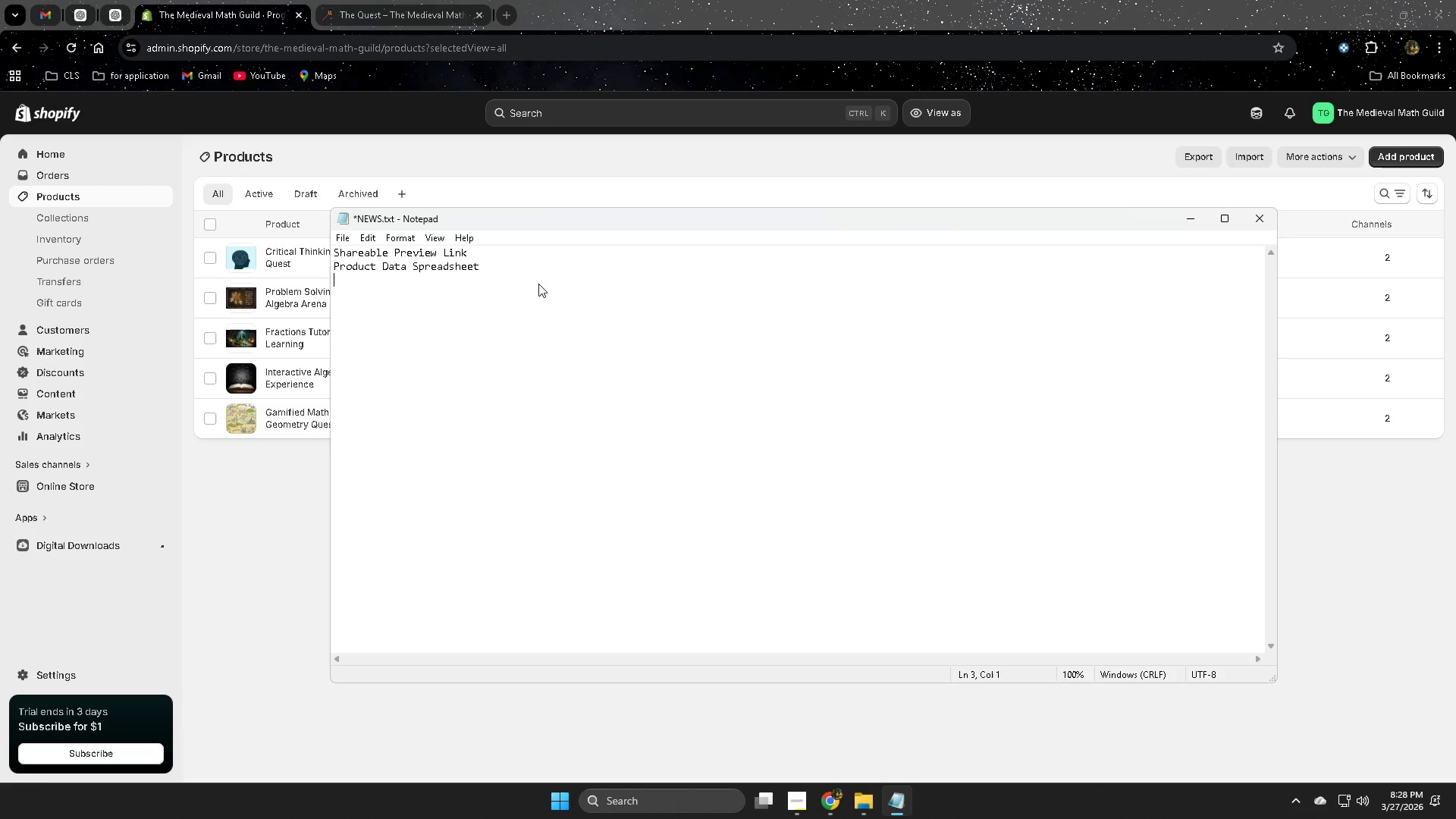 
key(Control+ControlLeft)
 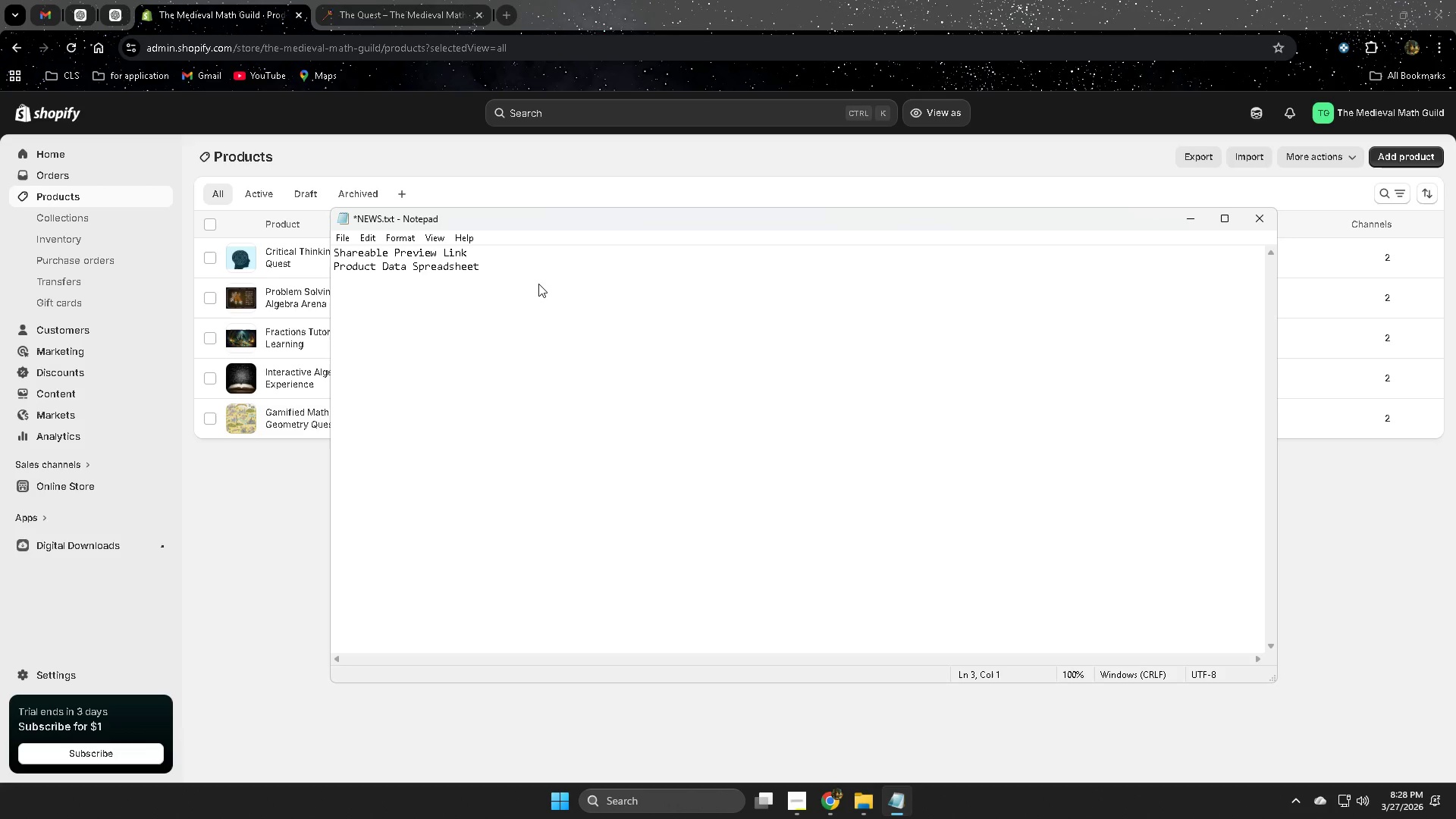 
key(Control+V)
 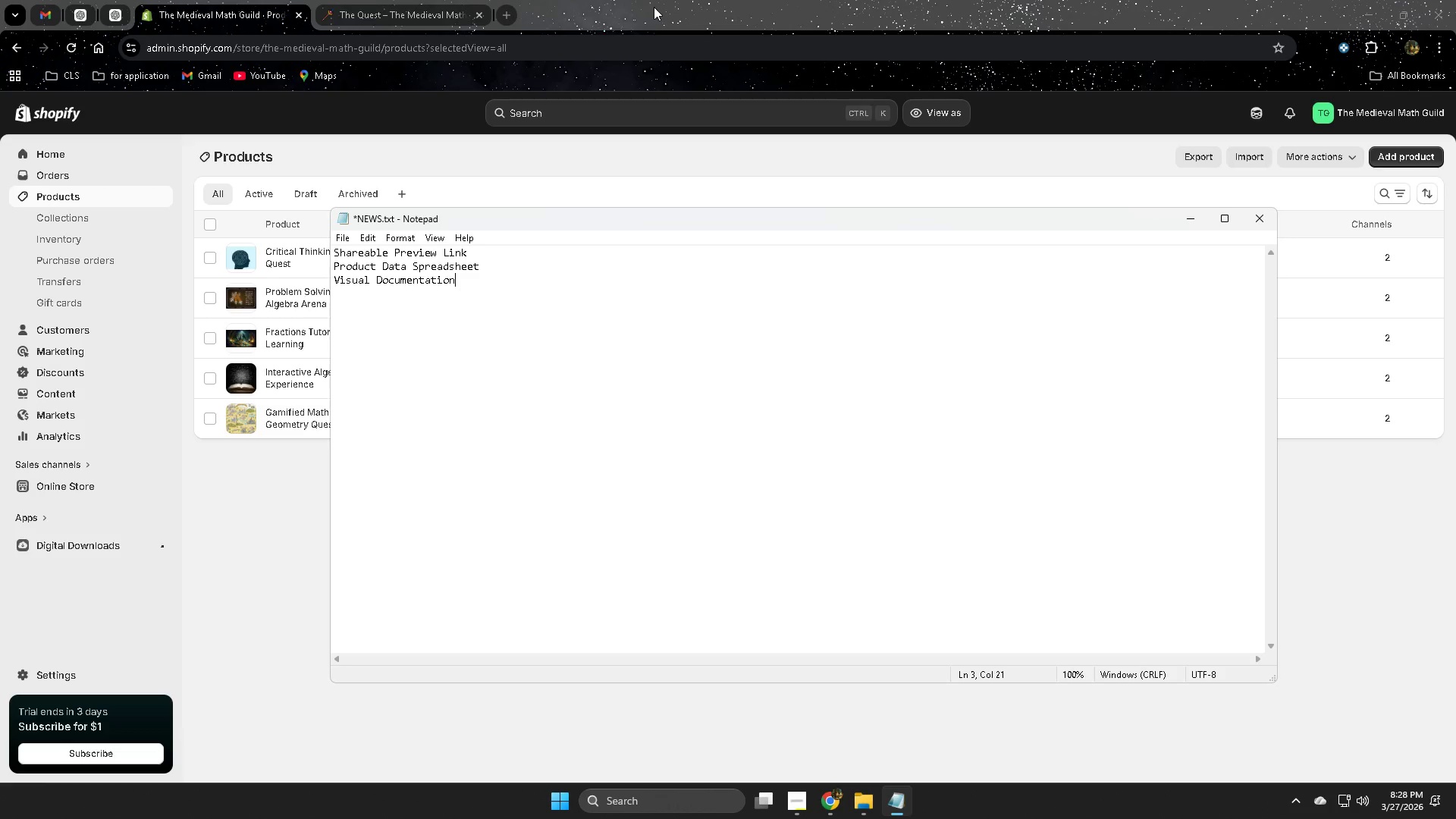 
left_click([654, 7])
 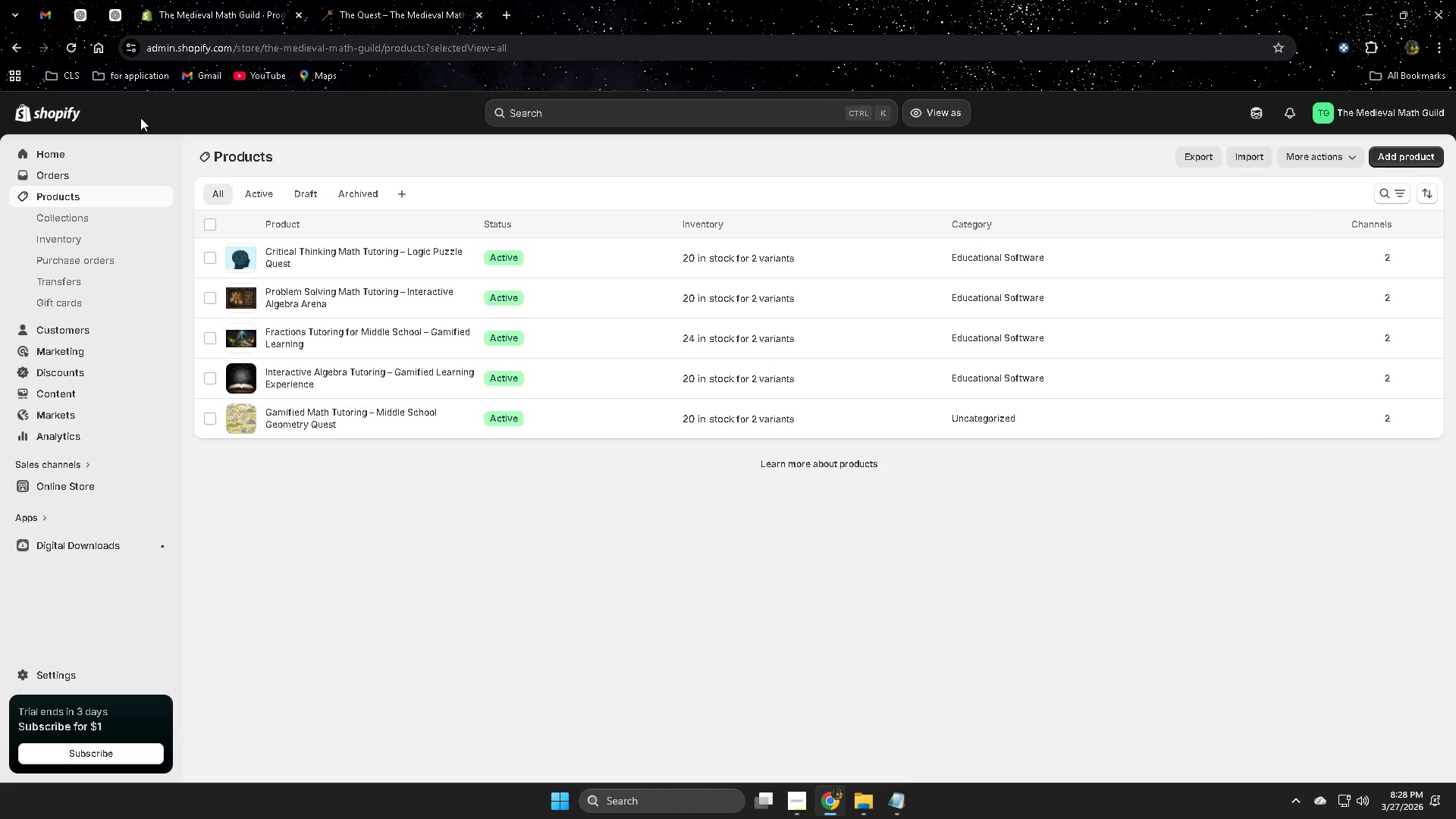 
left_click([103, 489])
 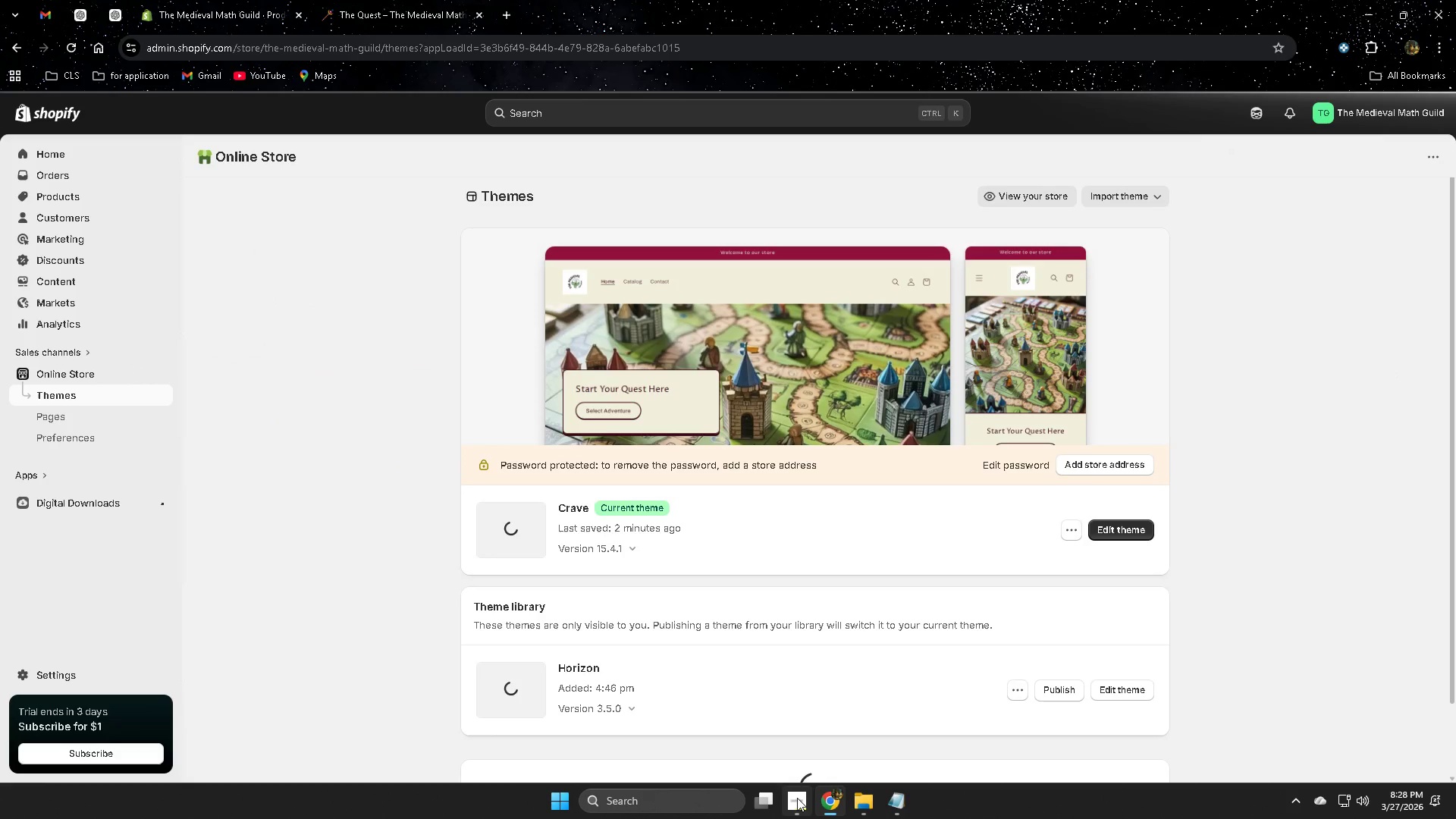 
left_click([792, 737])
 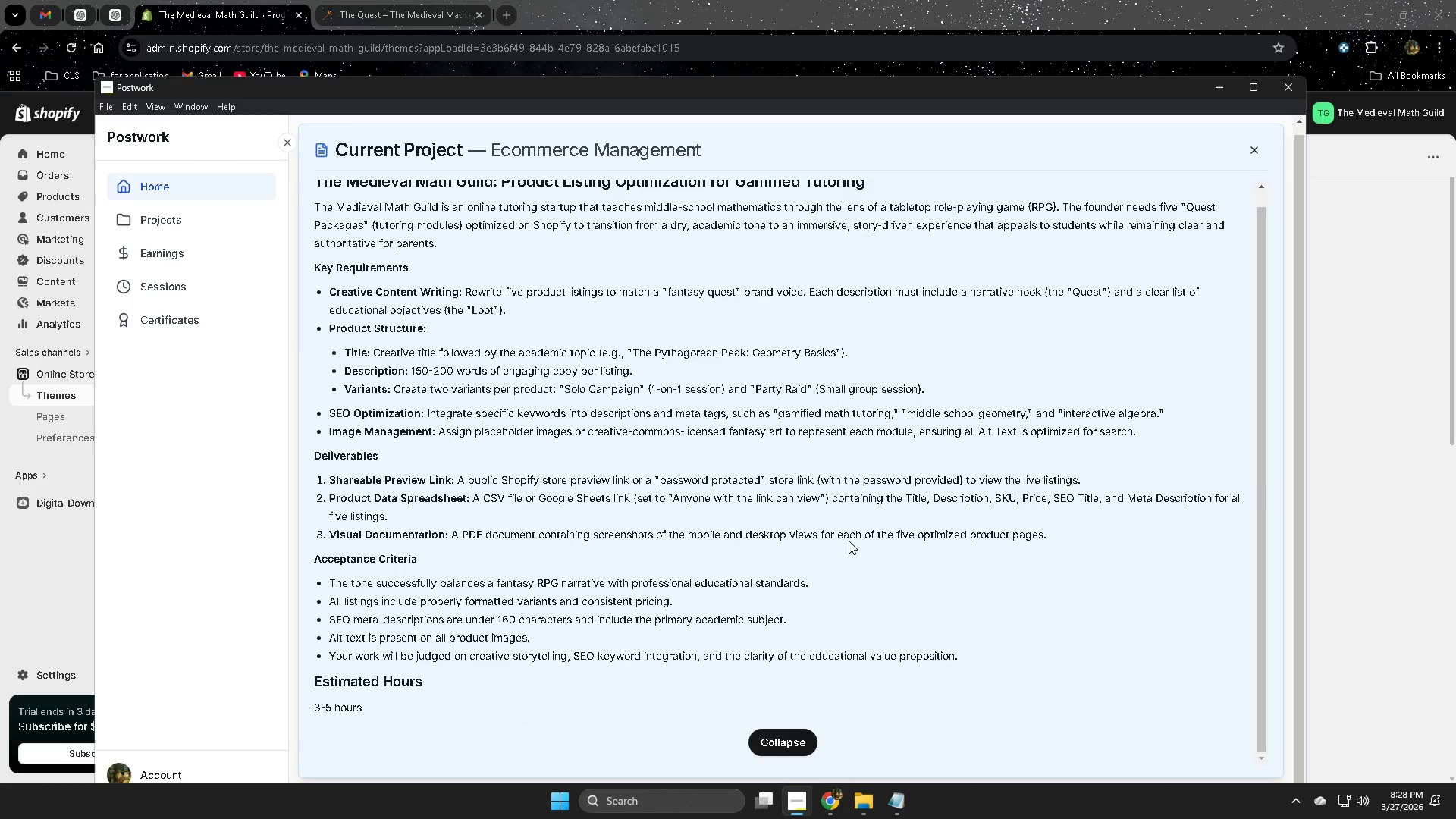 
wait(18.52)
 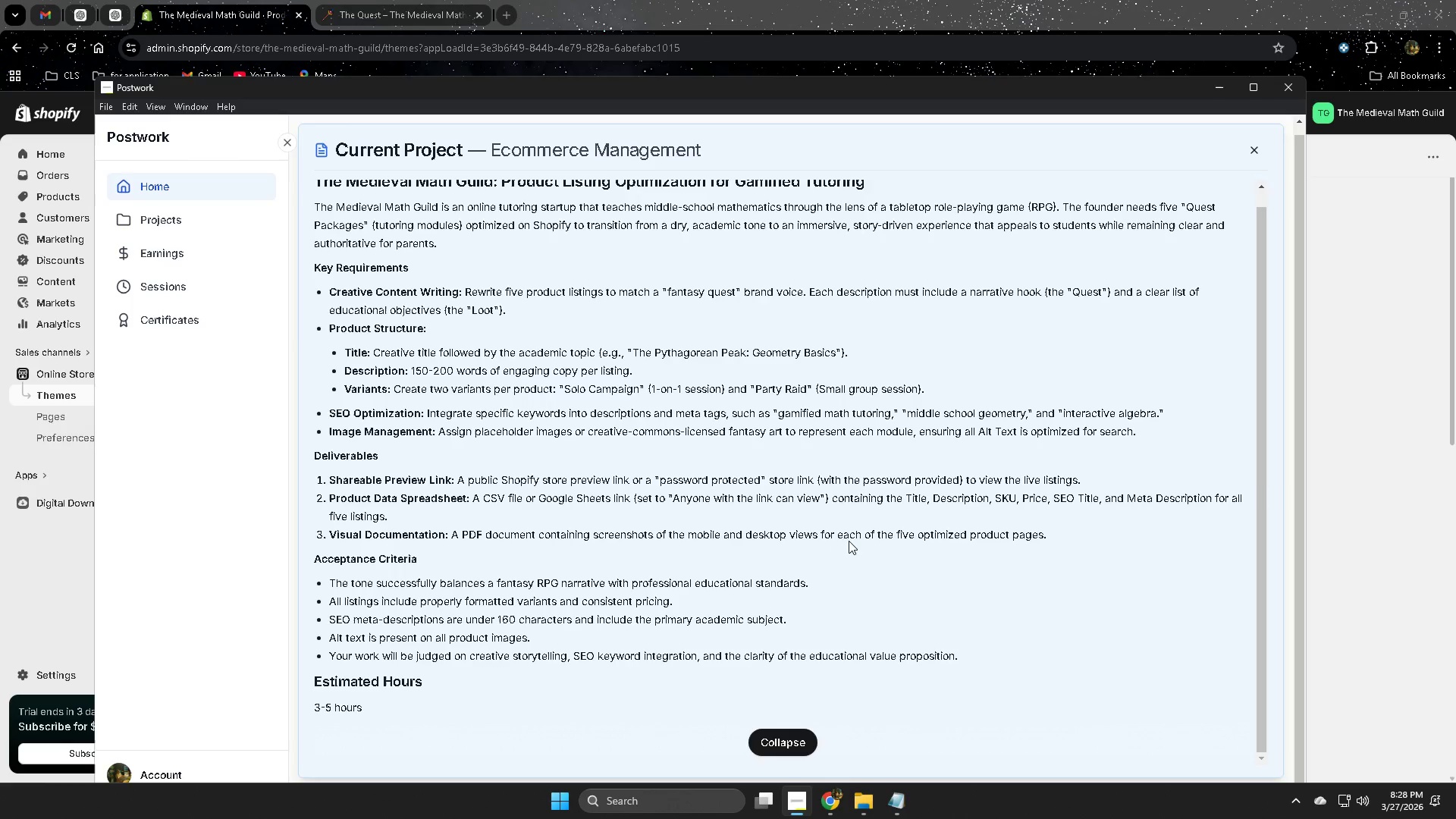 
left_click([1031, 196])
 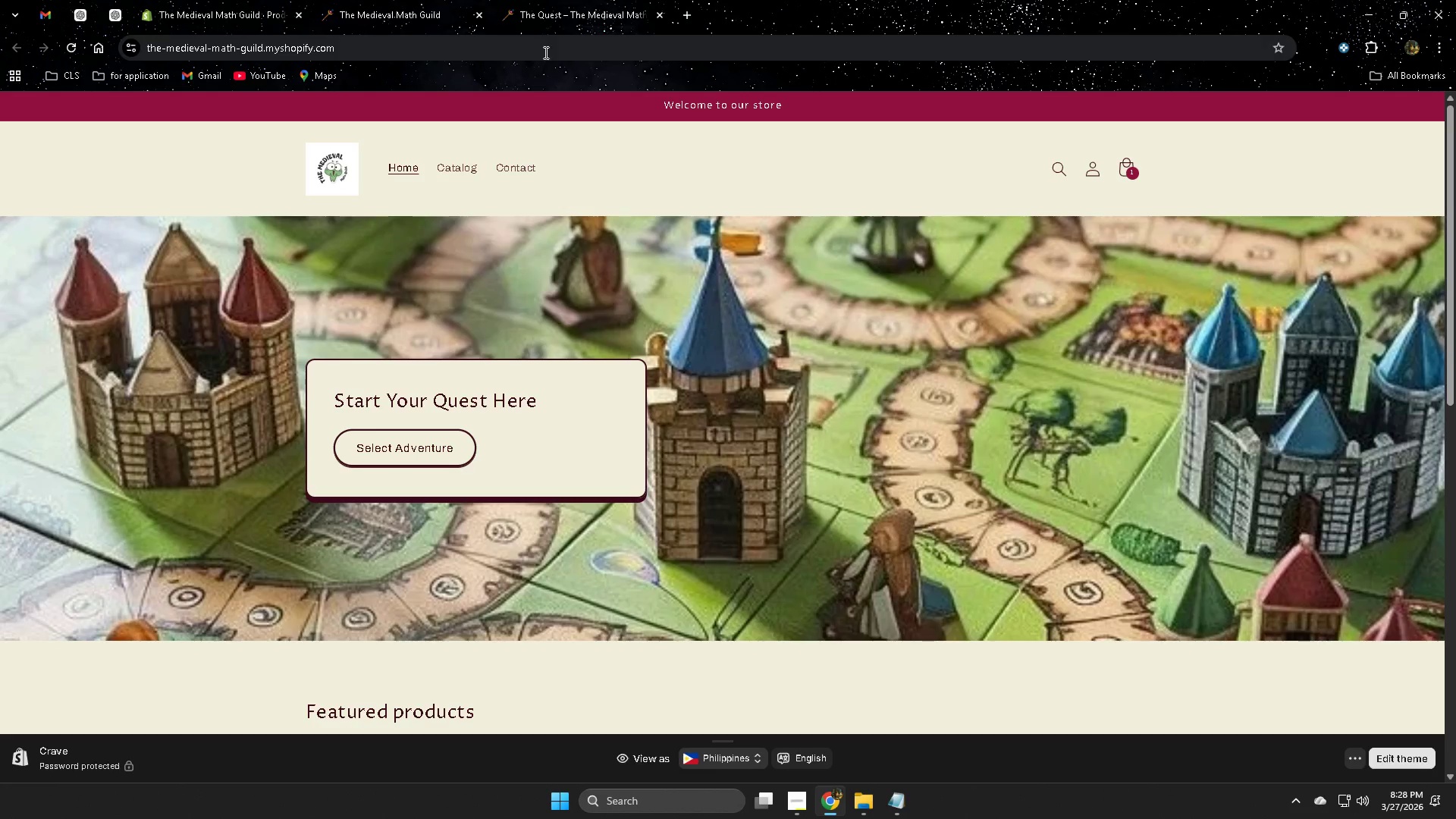 
wait(6.83)
 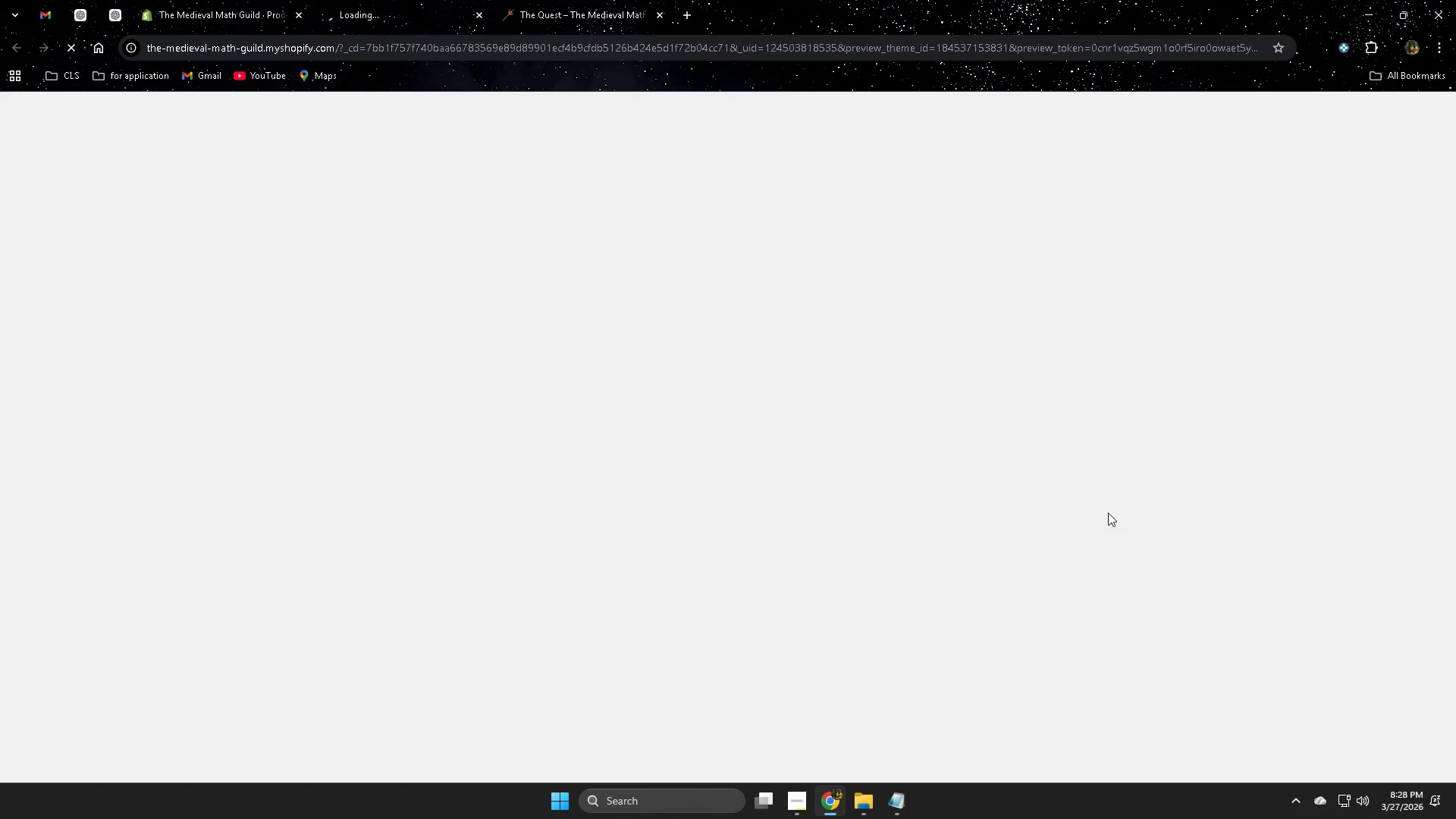 
left_click([479, 17])
 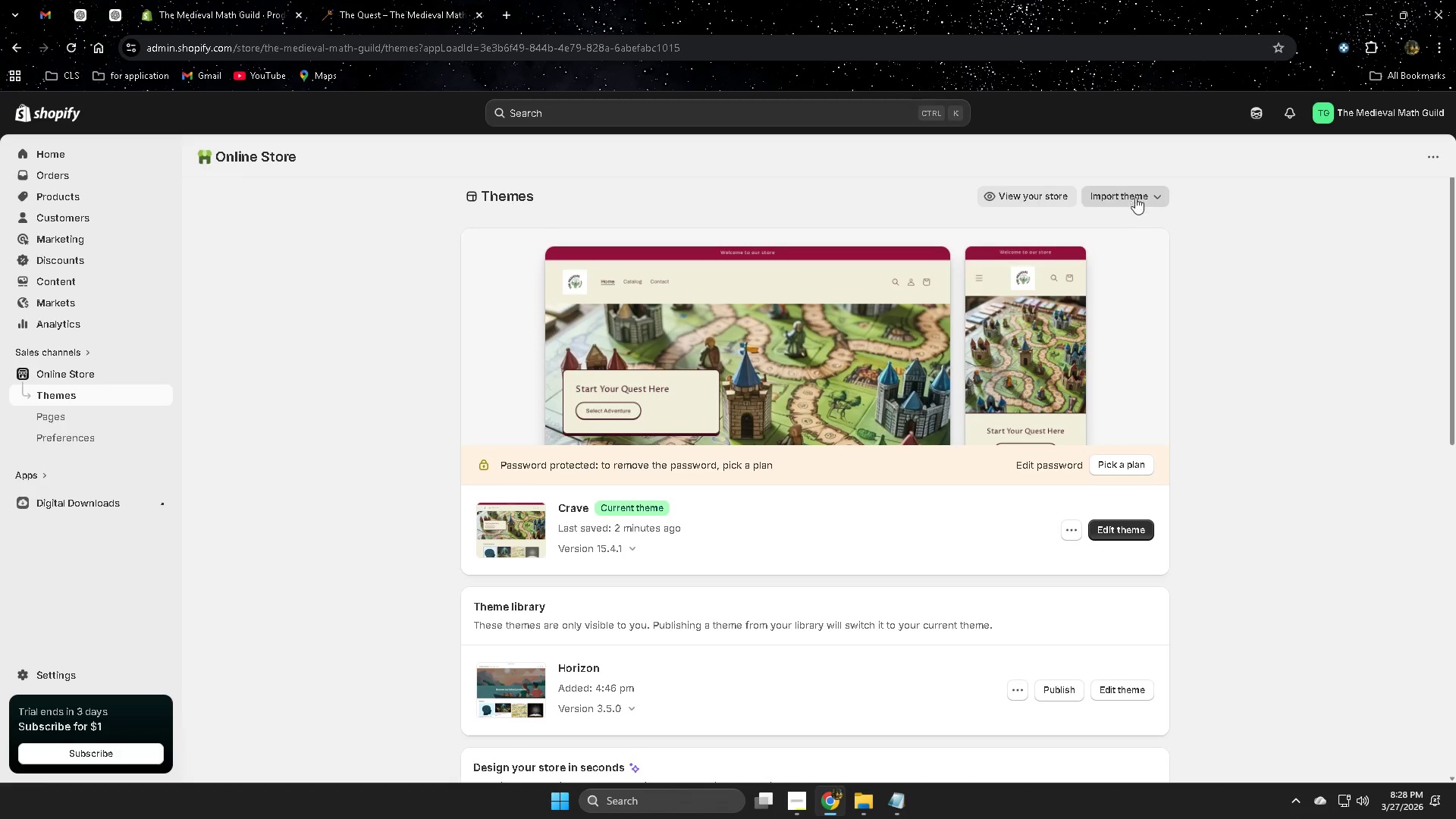 
left_click([1163, 197])
 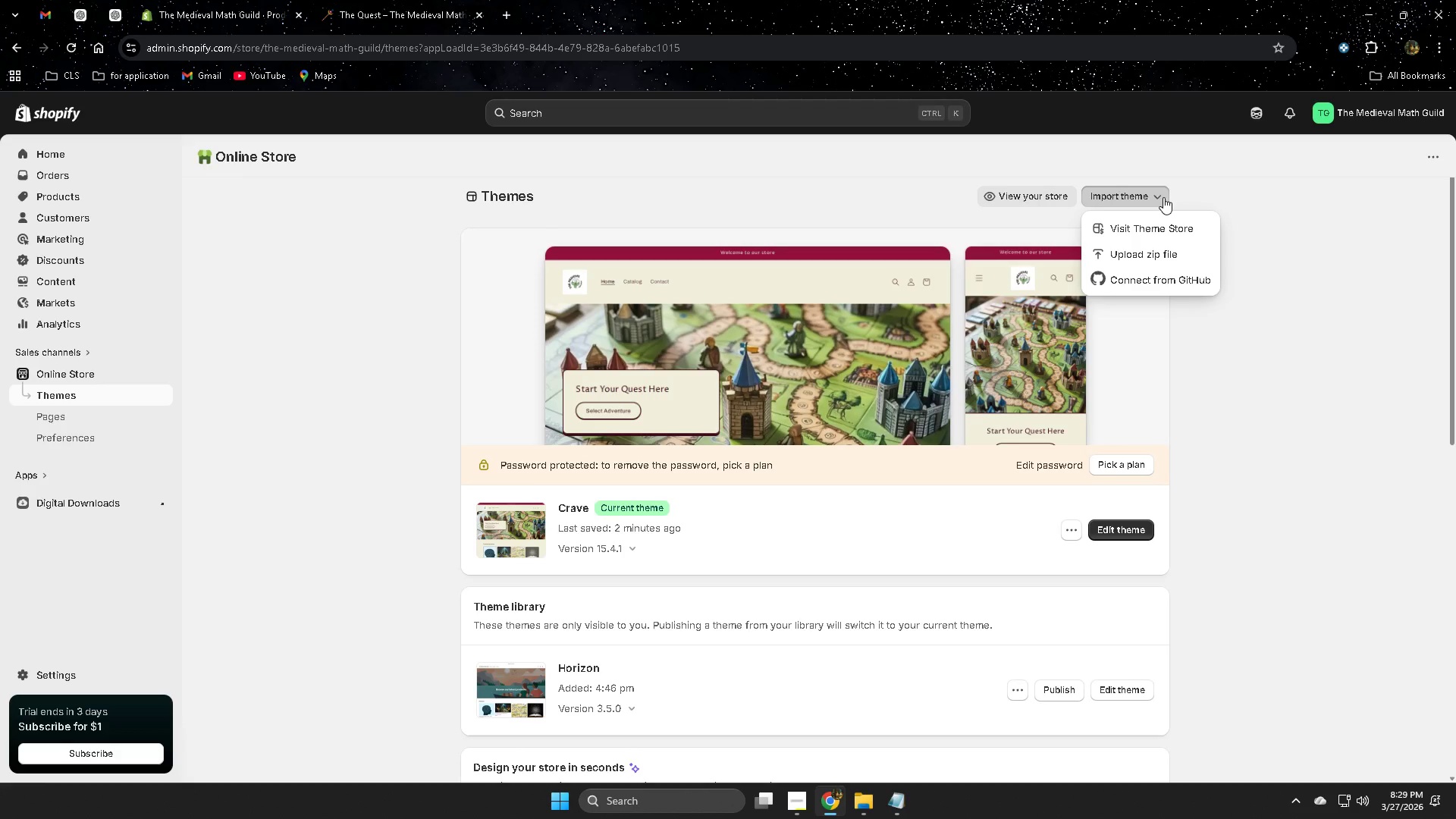 
wait(7.28)
 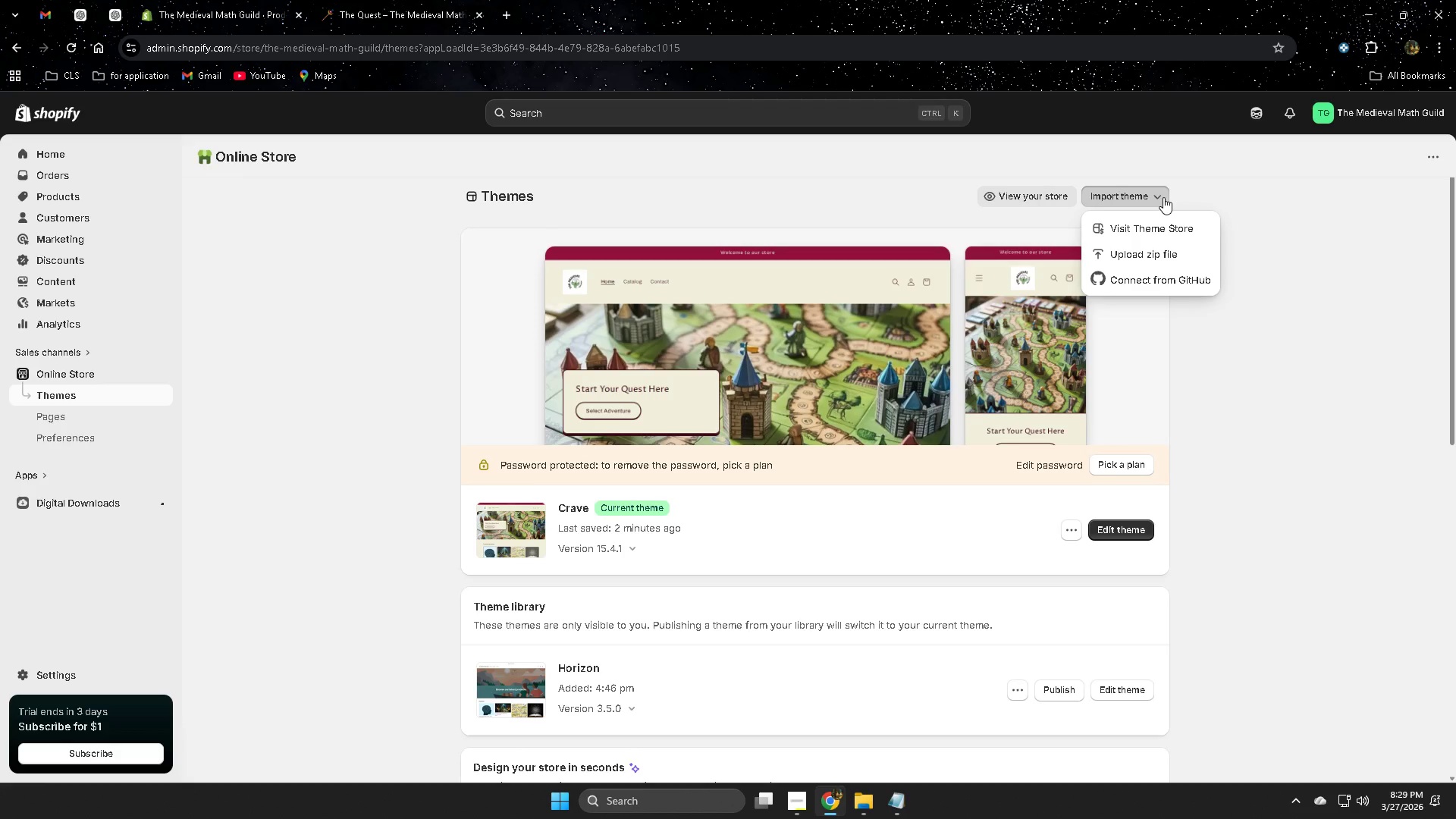 
left_click([1162, 193])
 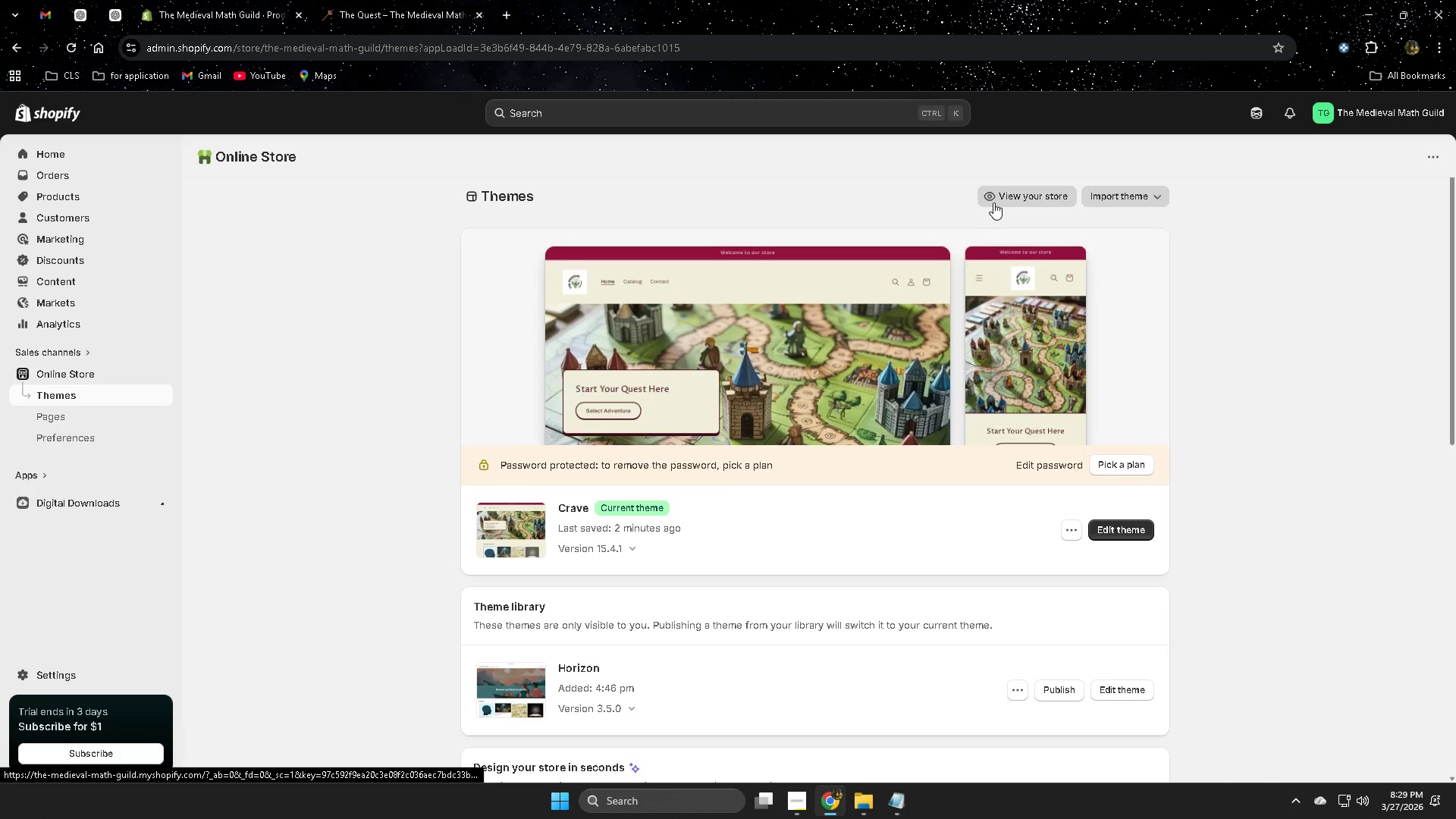 
wait(5.58)
 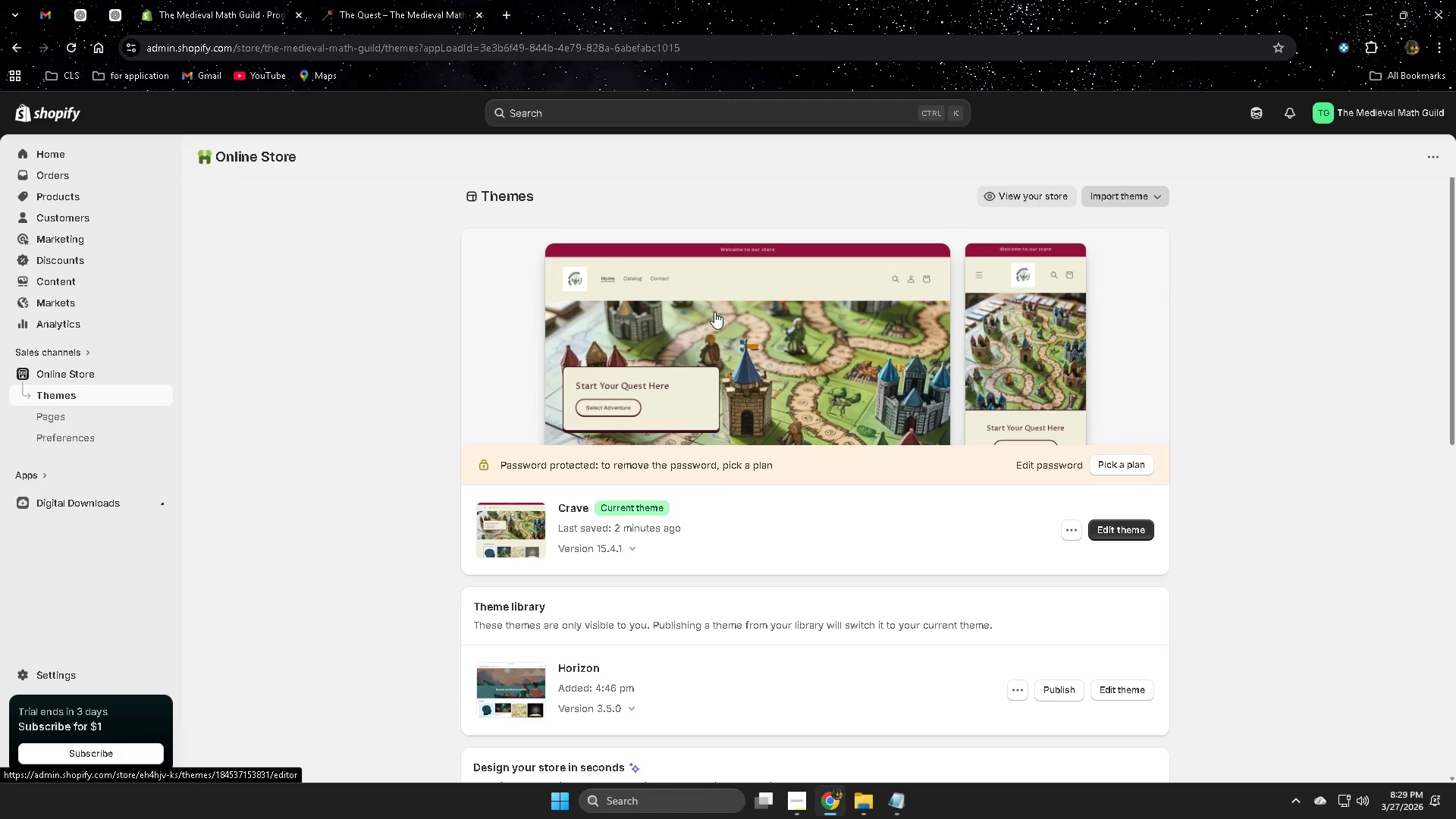 
right_click([990, 193])
 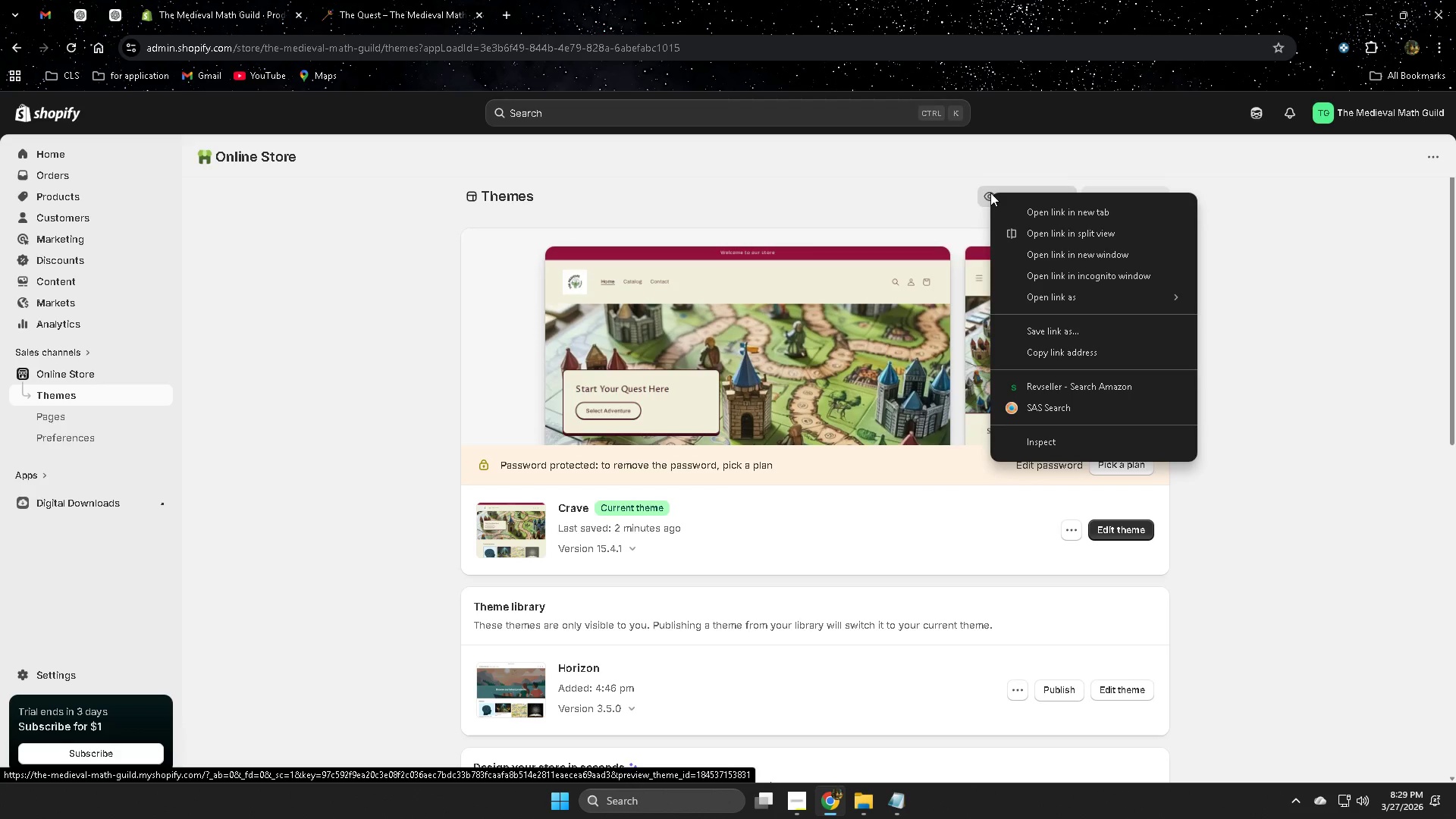 
left_click([990, 196])
 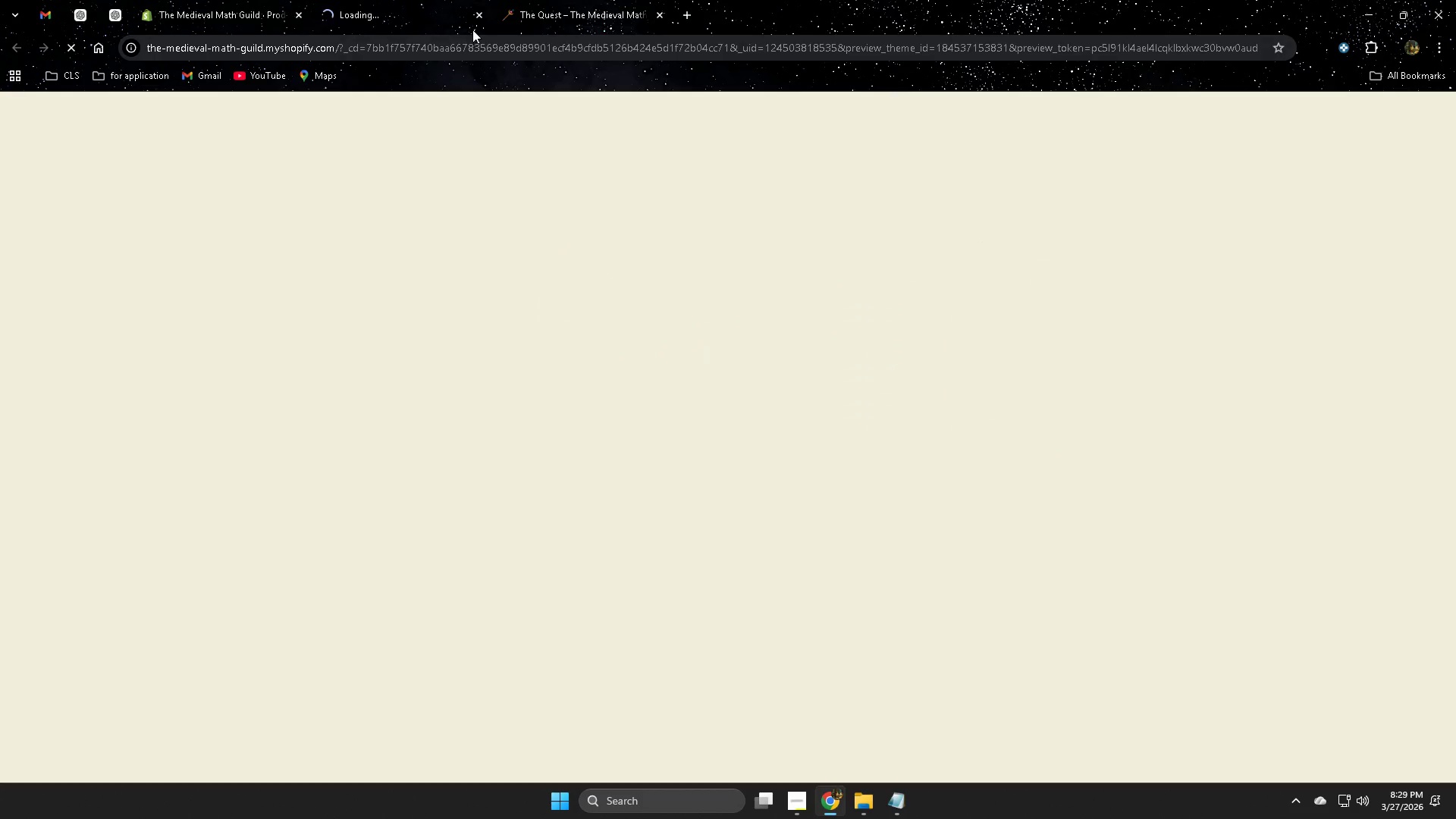 
left_click([477, 18])
 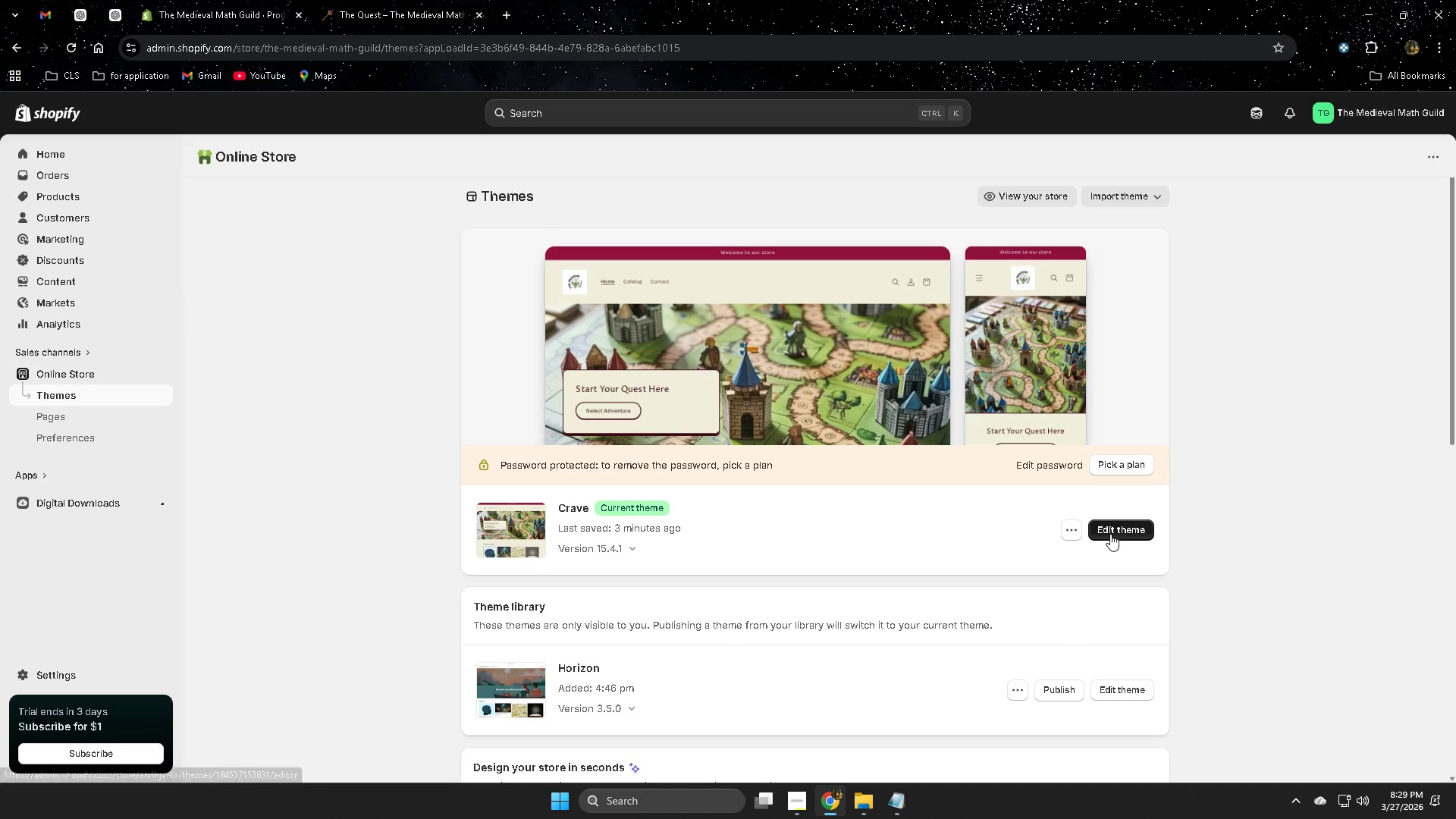 
left_click([1110, 534])
 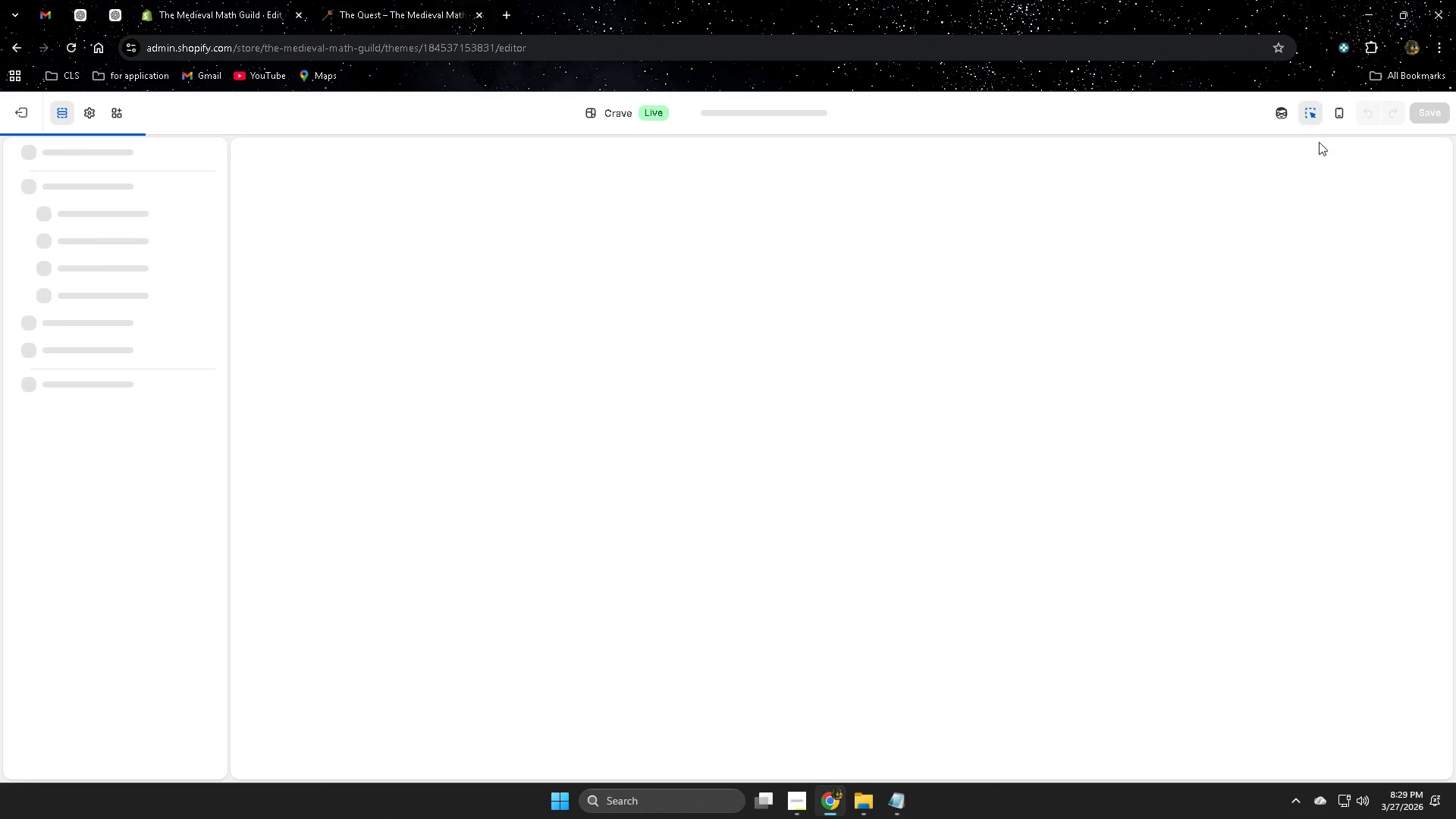 
left_click([1338, 122])
 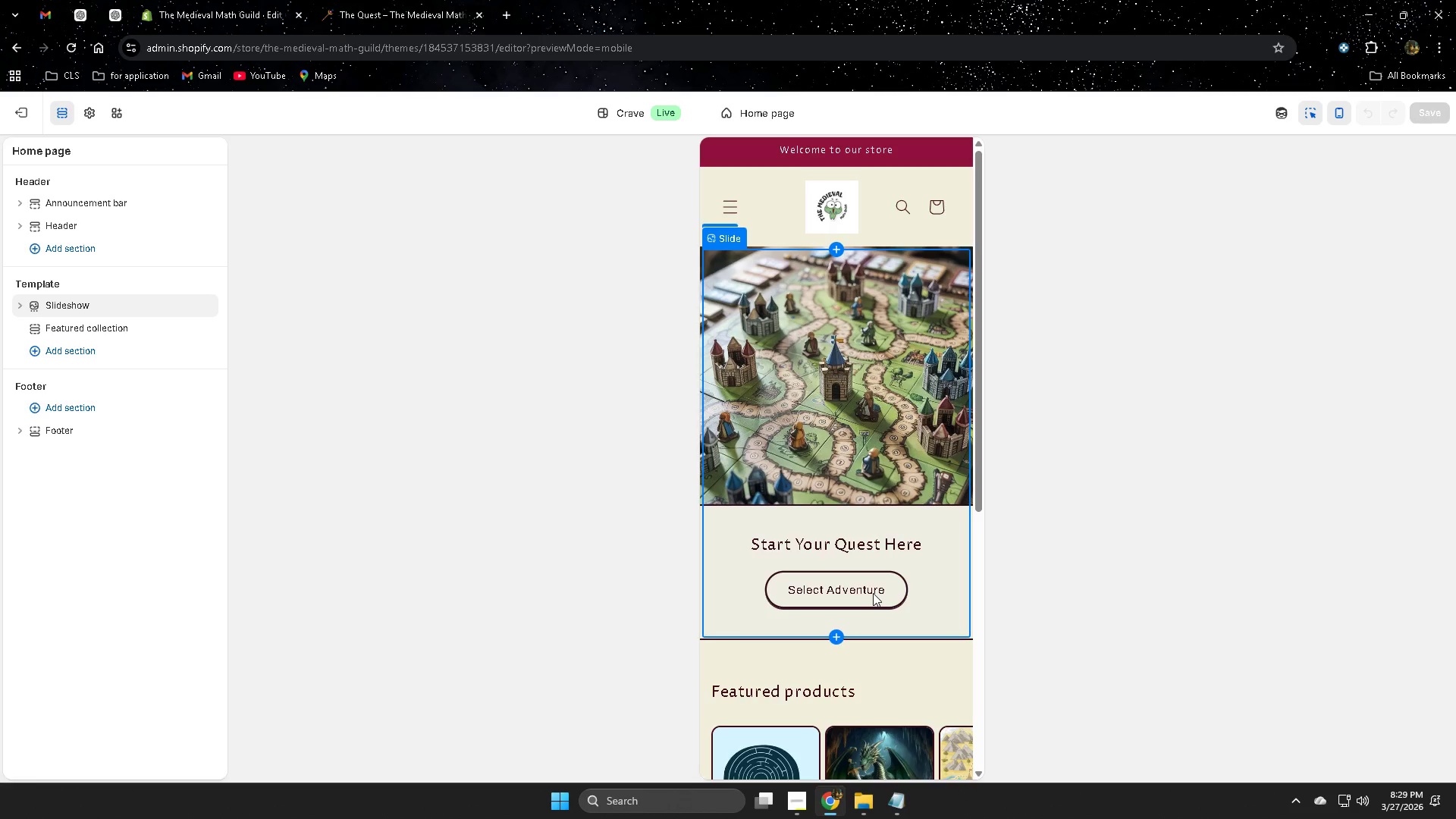 
left_click([871, 593])
 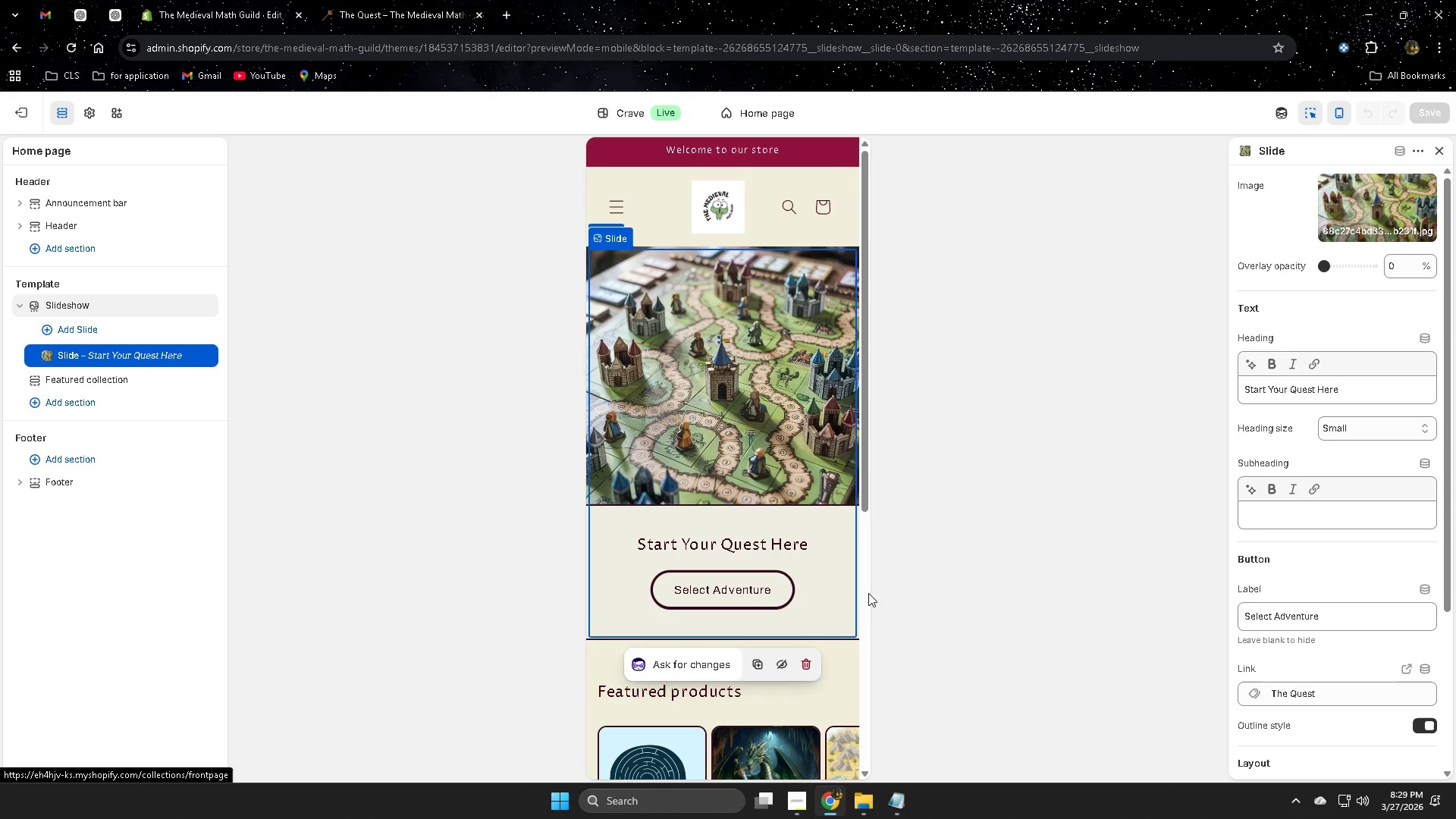 
scroll: coordinate [809, 576], scroll_direction: down, amount: 4.0
 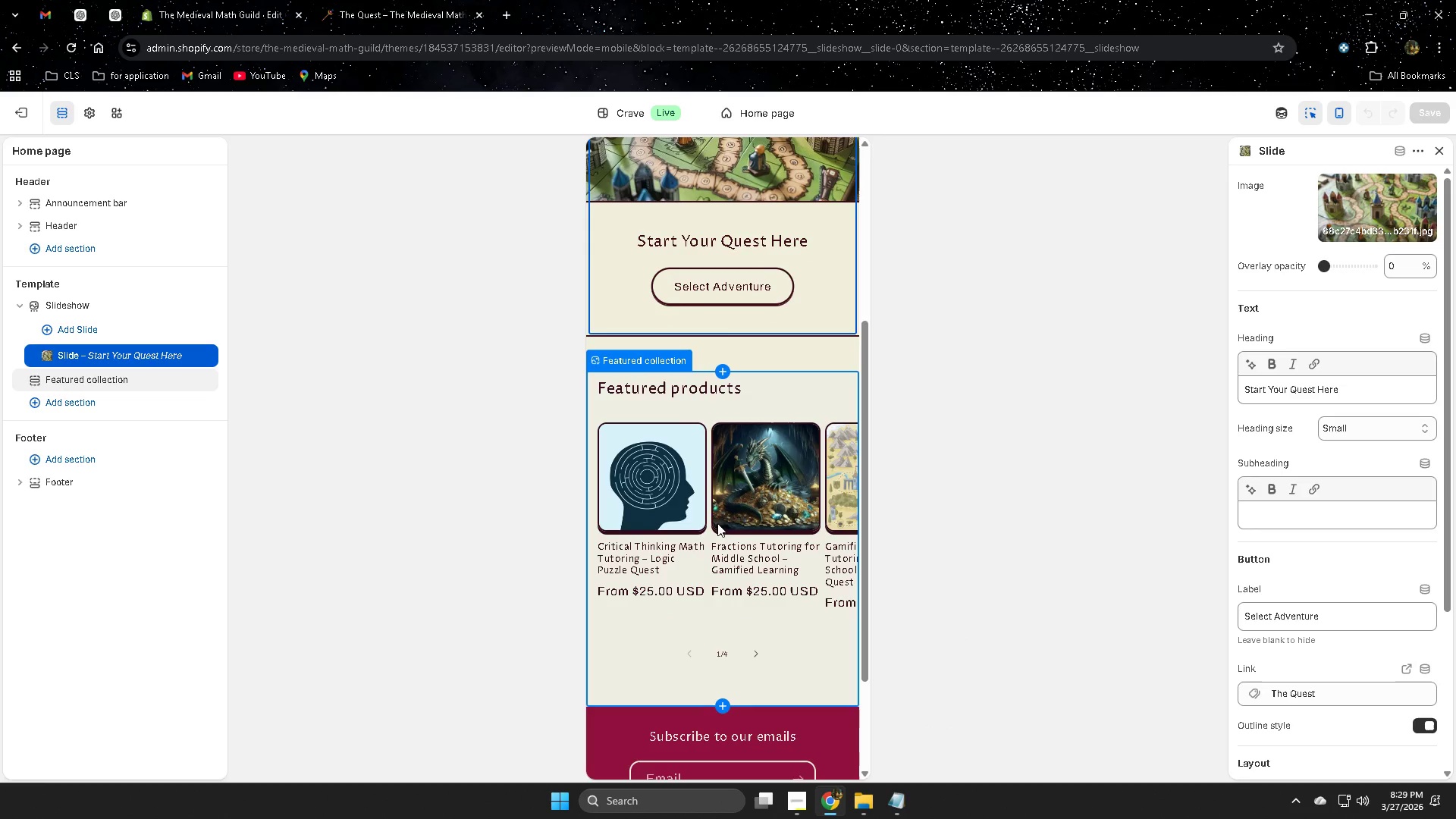 
left_click([657, 491])
 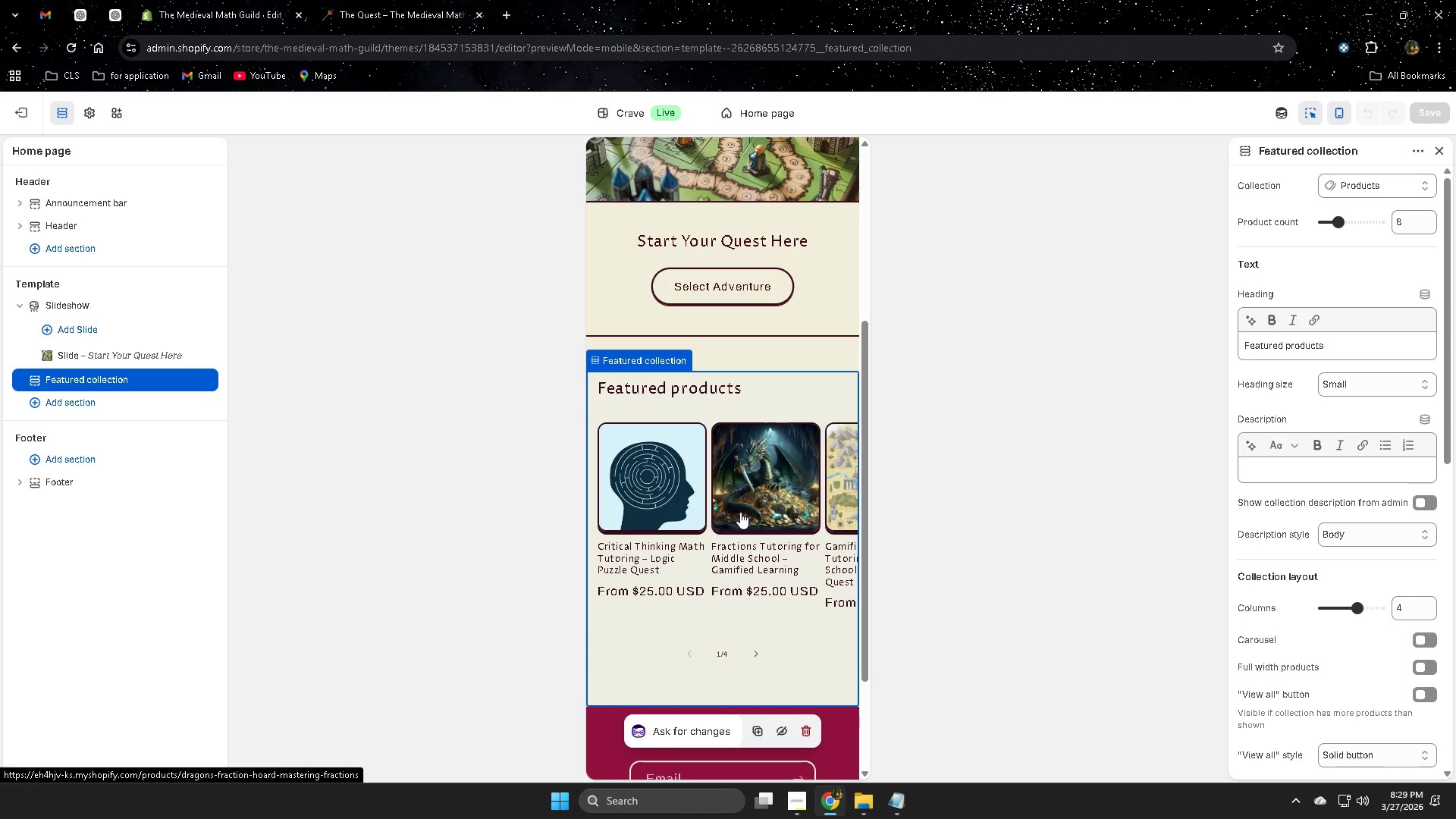 
left_click([657, 493])
 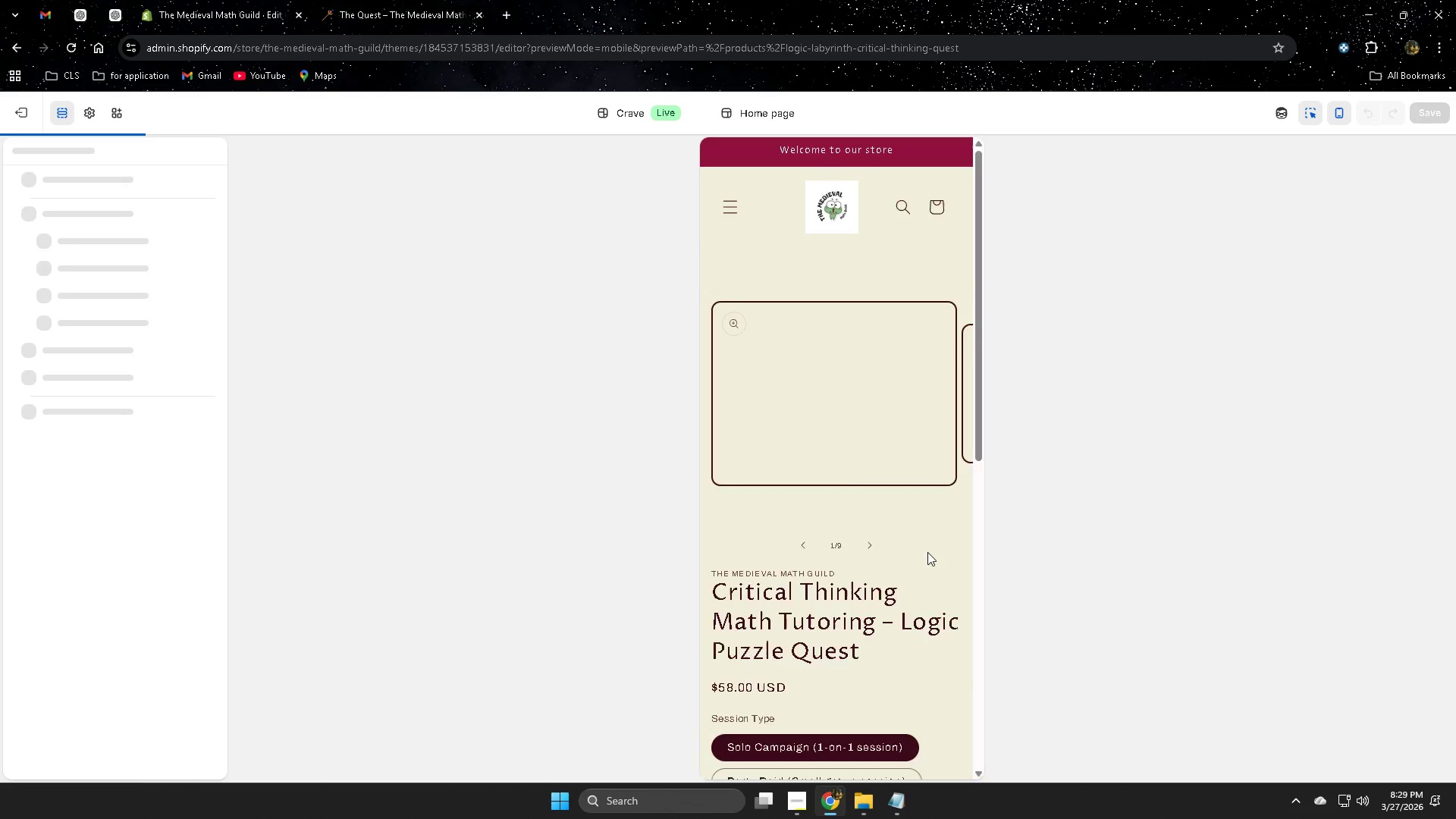 
scroll: coordinate [921, 577], scroll_direction: none, amount: 0.0
 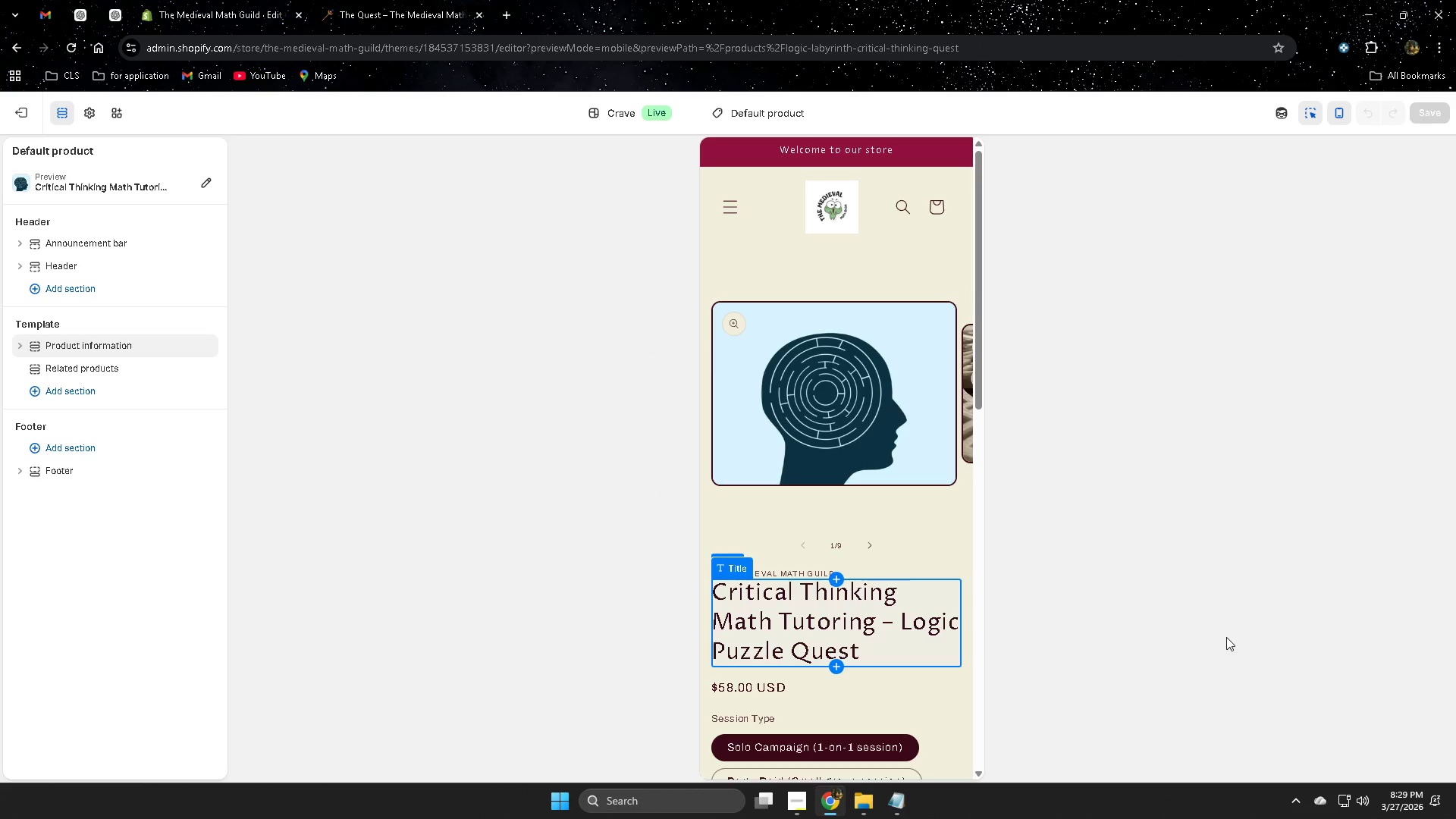 
scroll: coordinate [933, 423], scroll_direction: down, amount: 5.0
 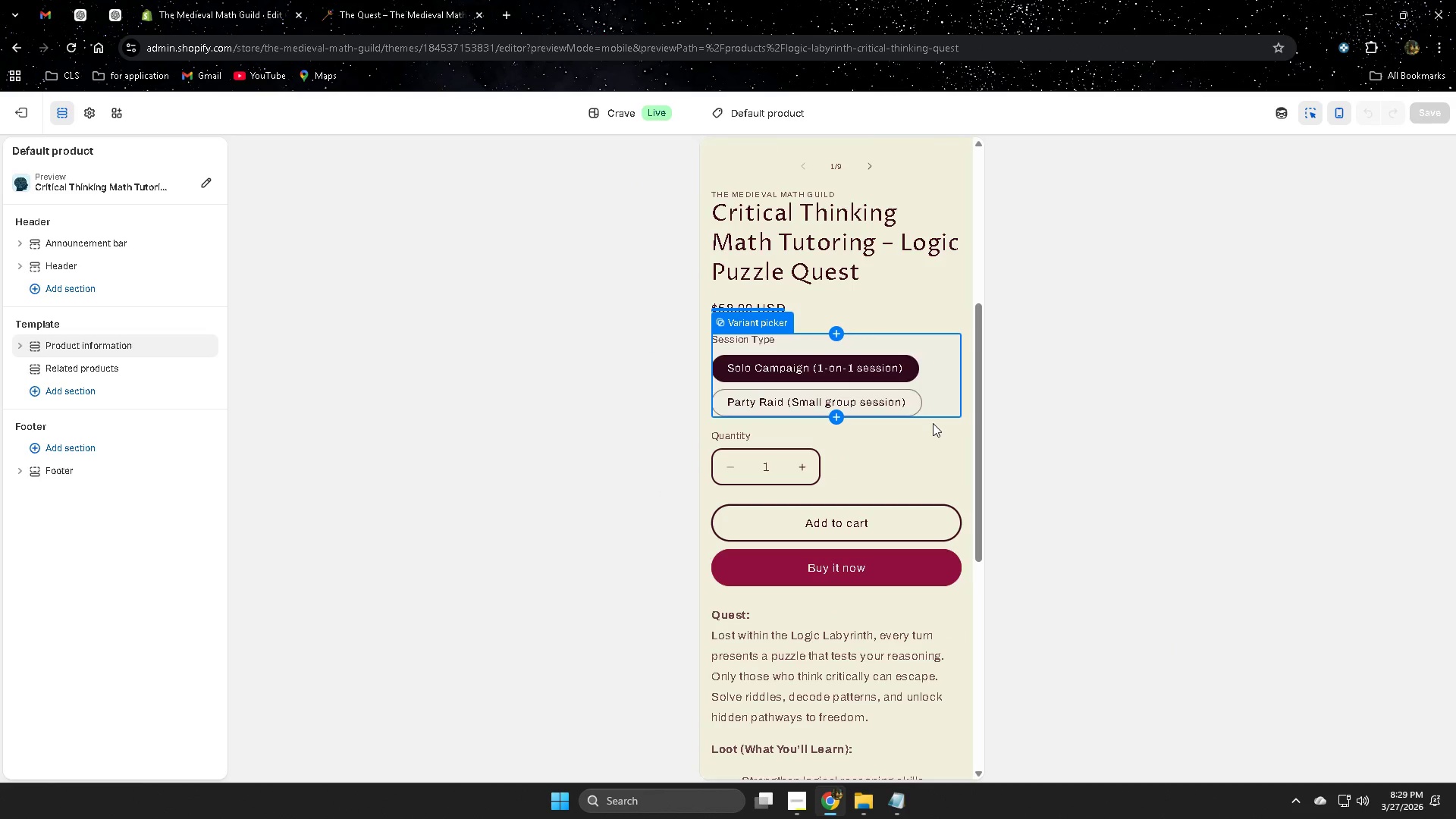 
scroll: coordinate [972, 457], scroll_direction: up, amount: 4.0
 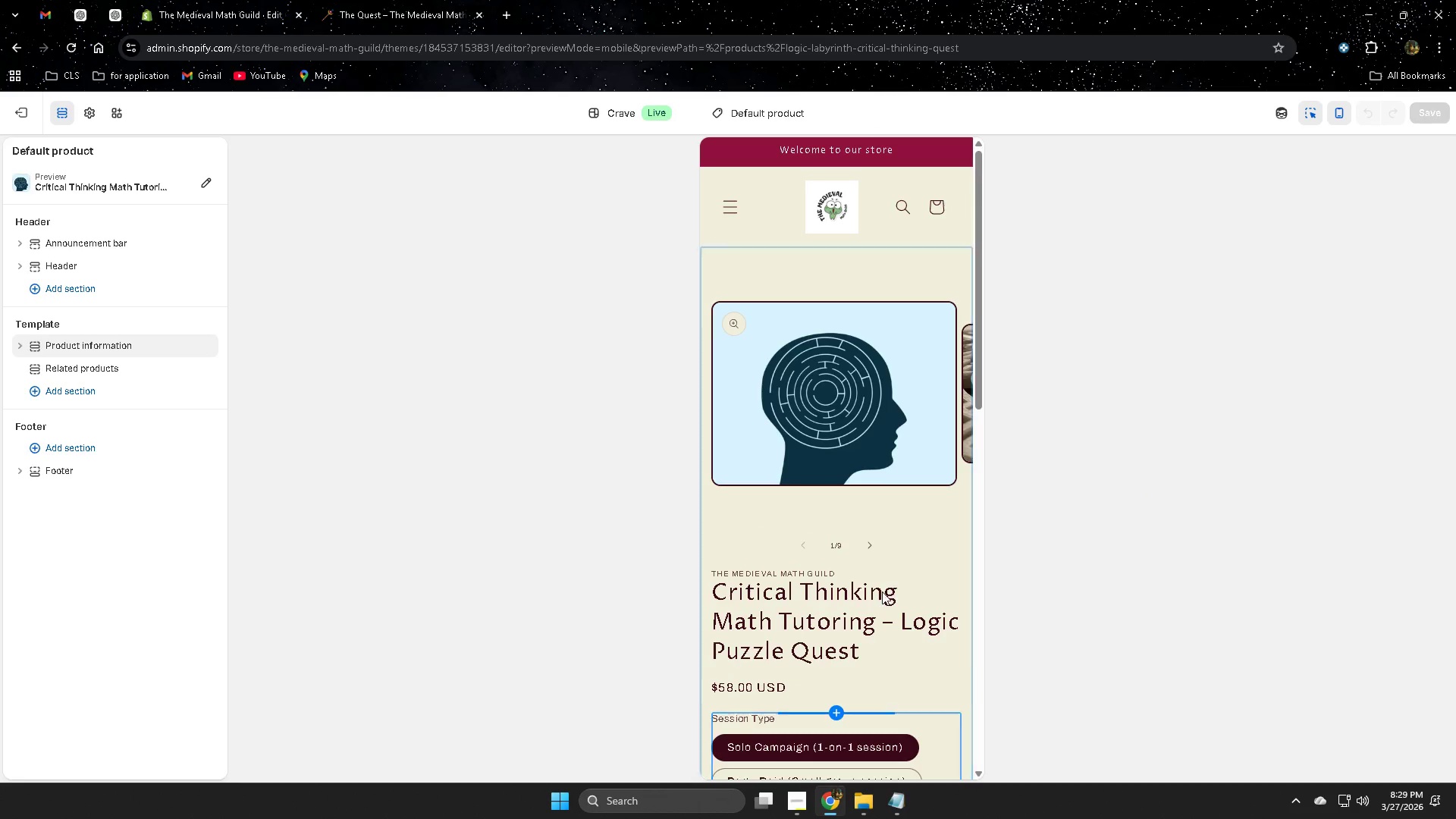 
wait(8.13)
 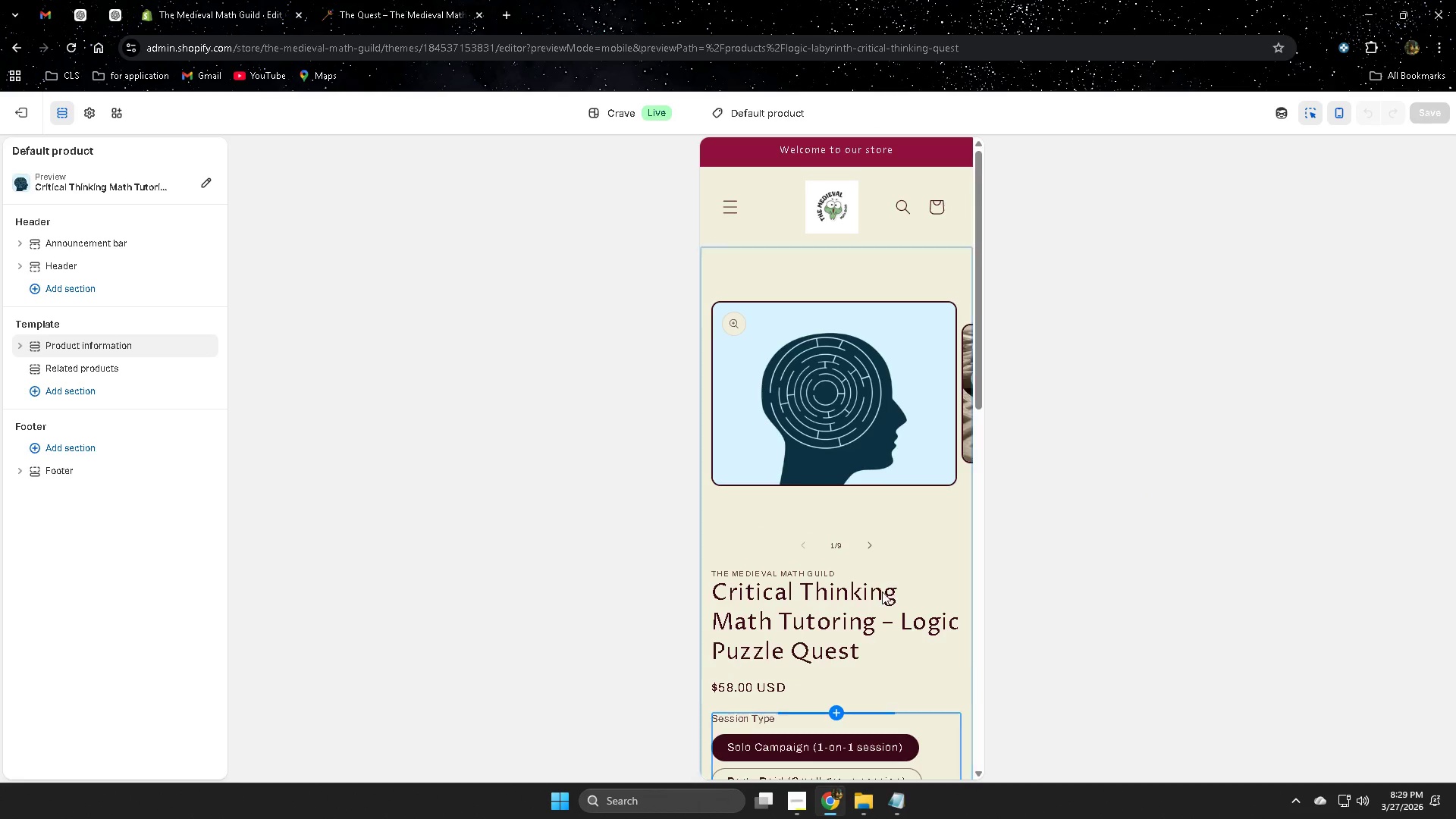 
scroll: coordinate [1136, 626], scroll_direction: down, amount: 1.0
 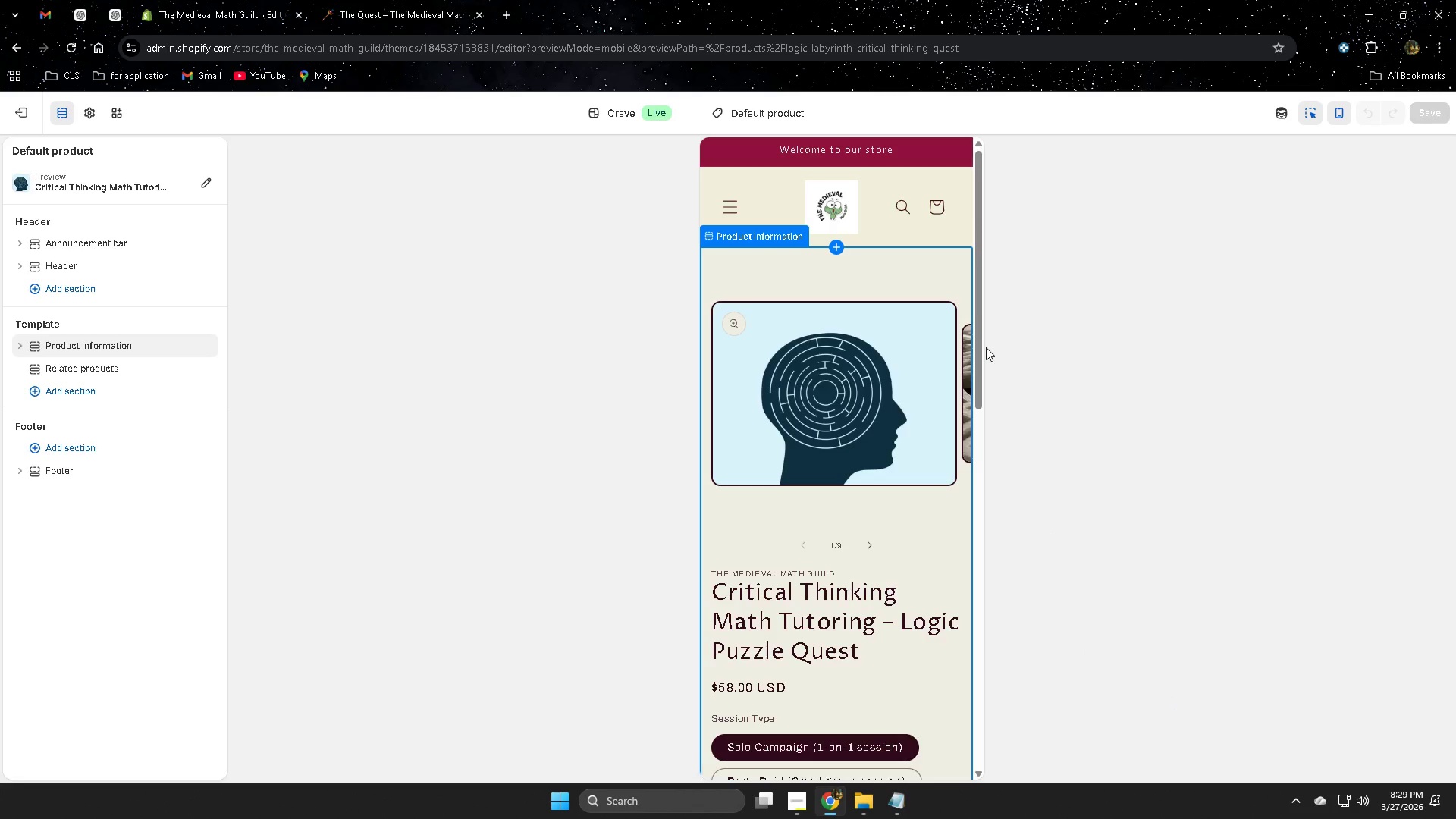 
left_click_drag(start_coordinate=[980, 348], to_coordinate=[977, 357])
 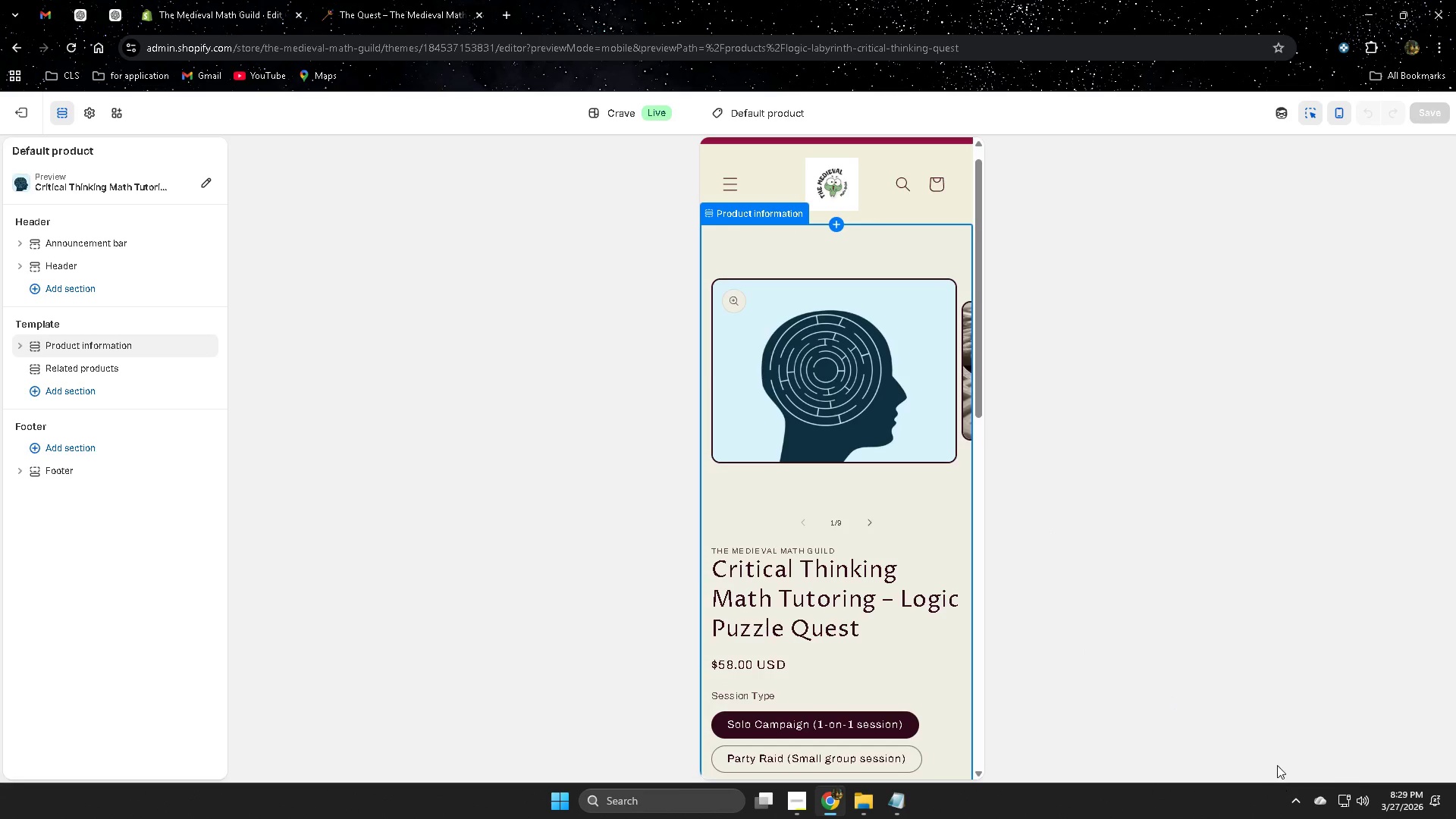 
mouse_move([1357, 807])
 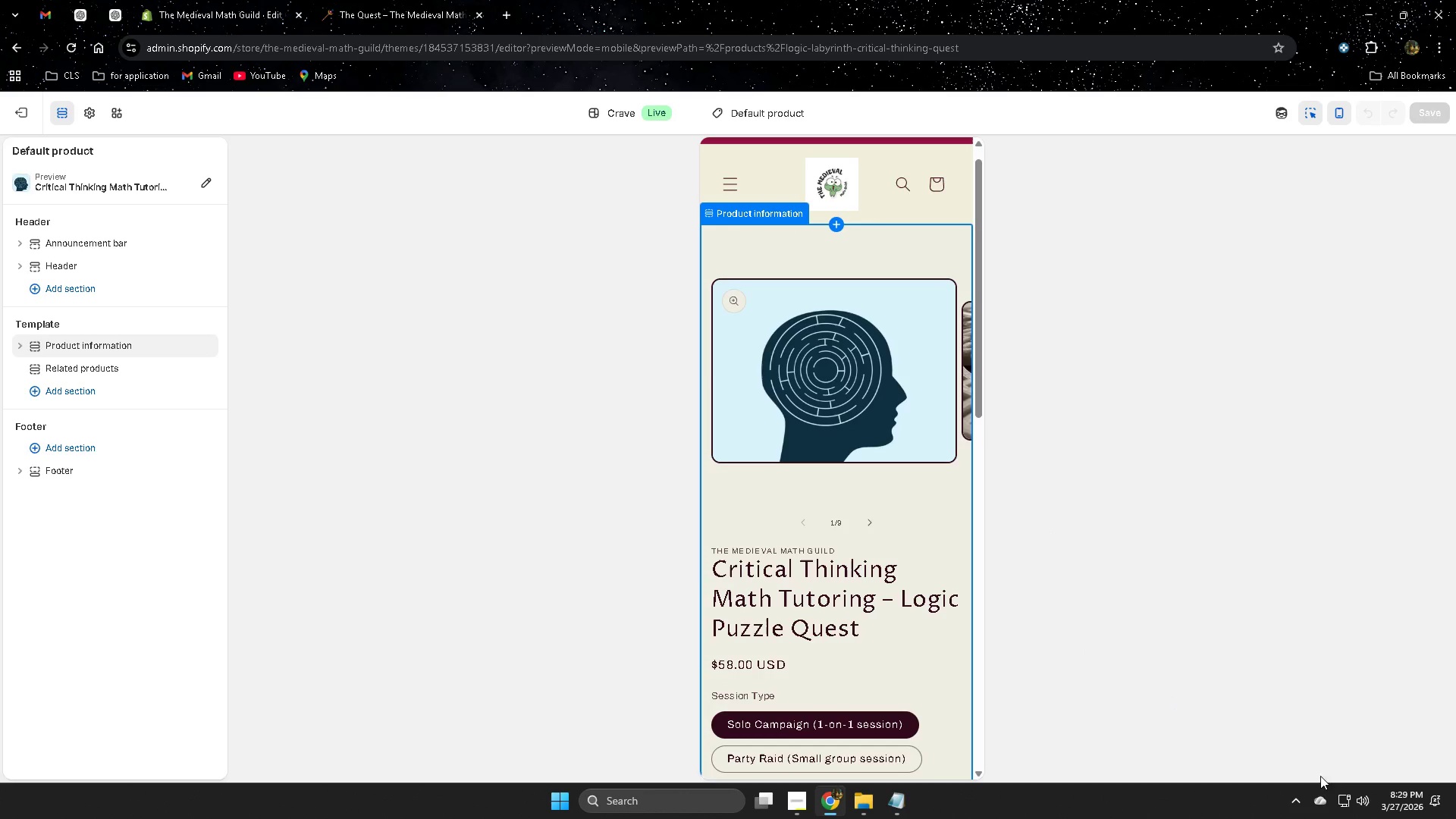 
mouse_move([1284, 801])
 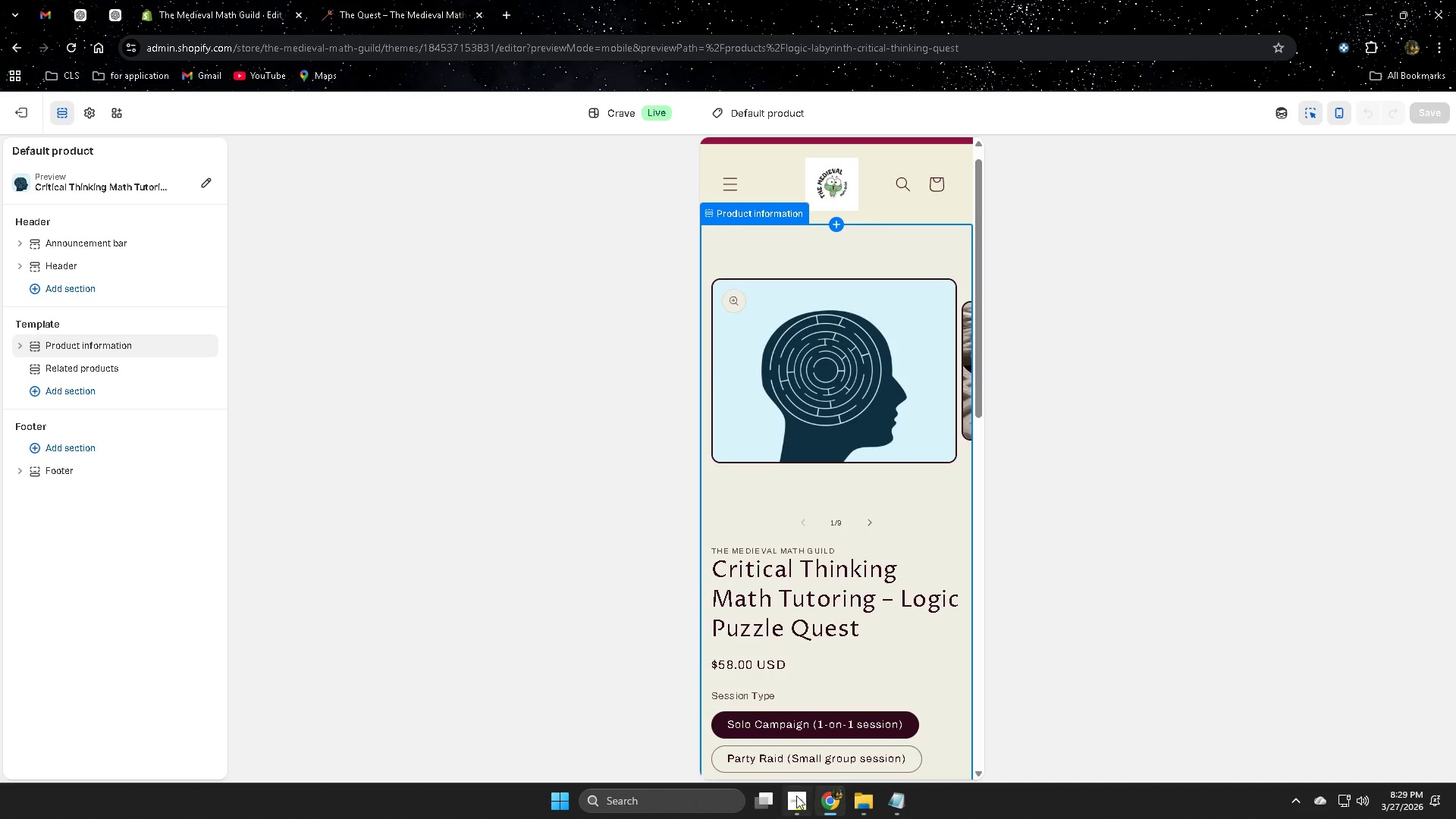 
left_click([795, 795])